 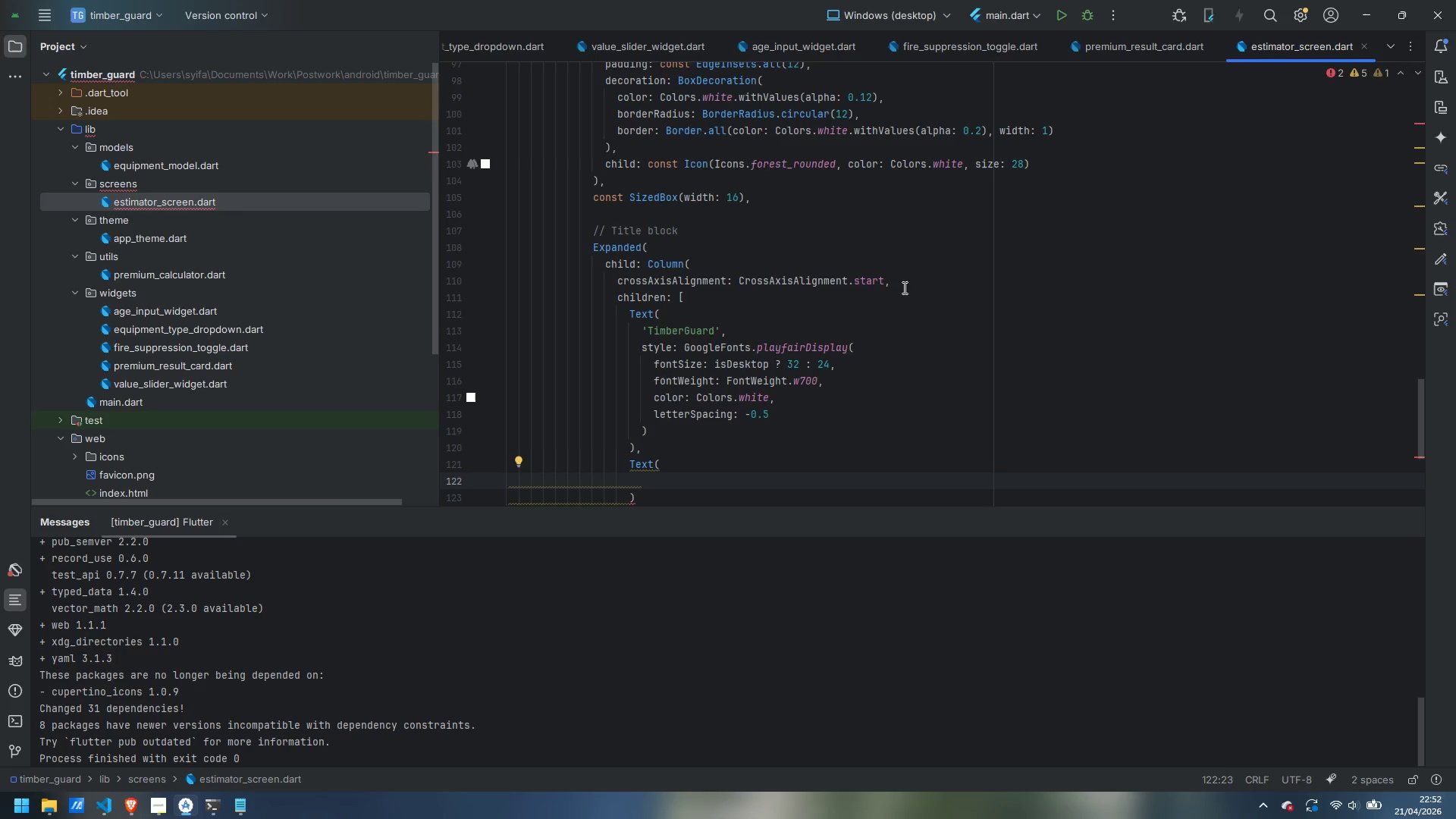 
type('She)
key(Backspace)
type(ield & Sapling - Forestry Equipment Insurance)
 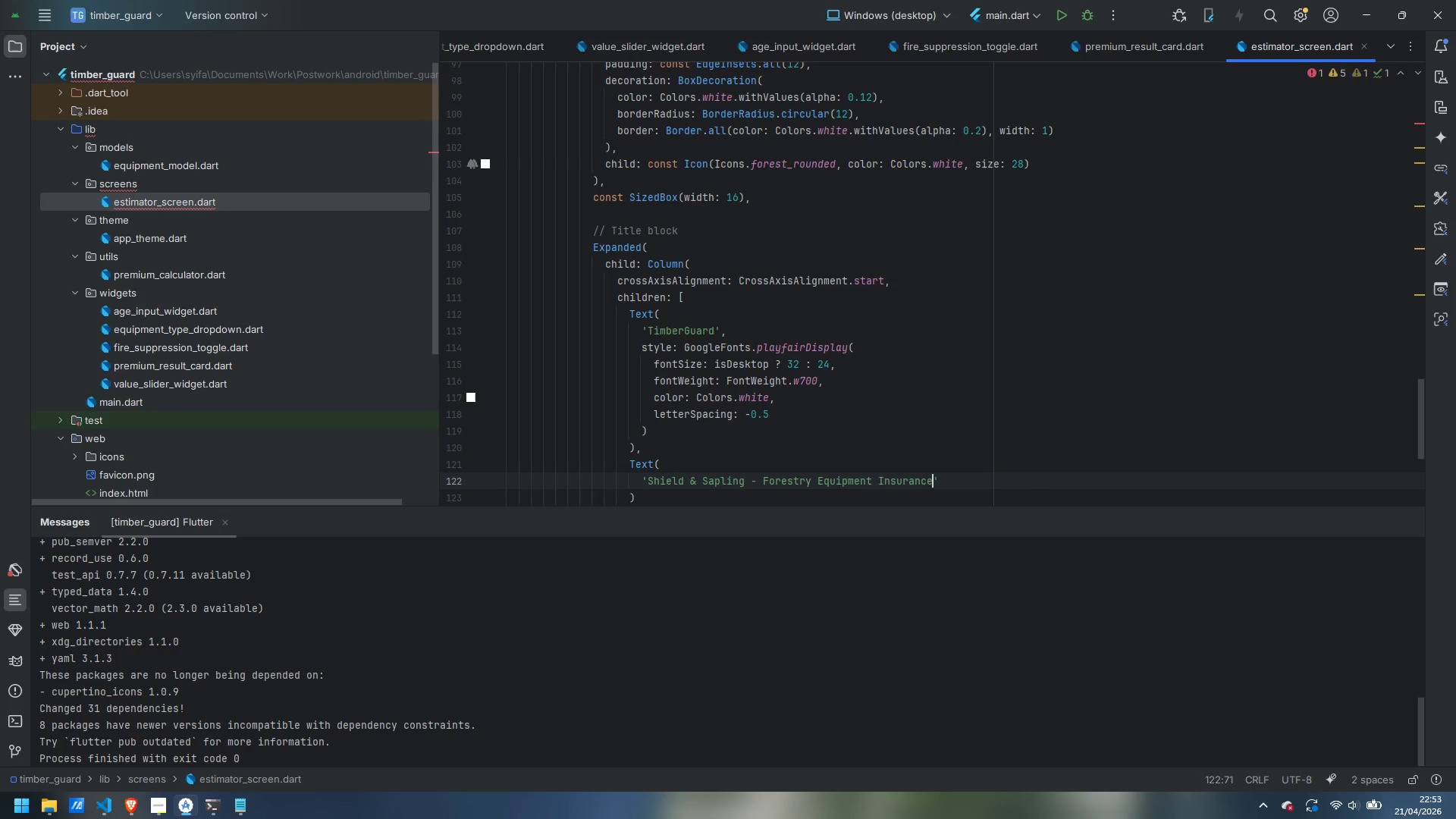 
key(ArrowRight)
 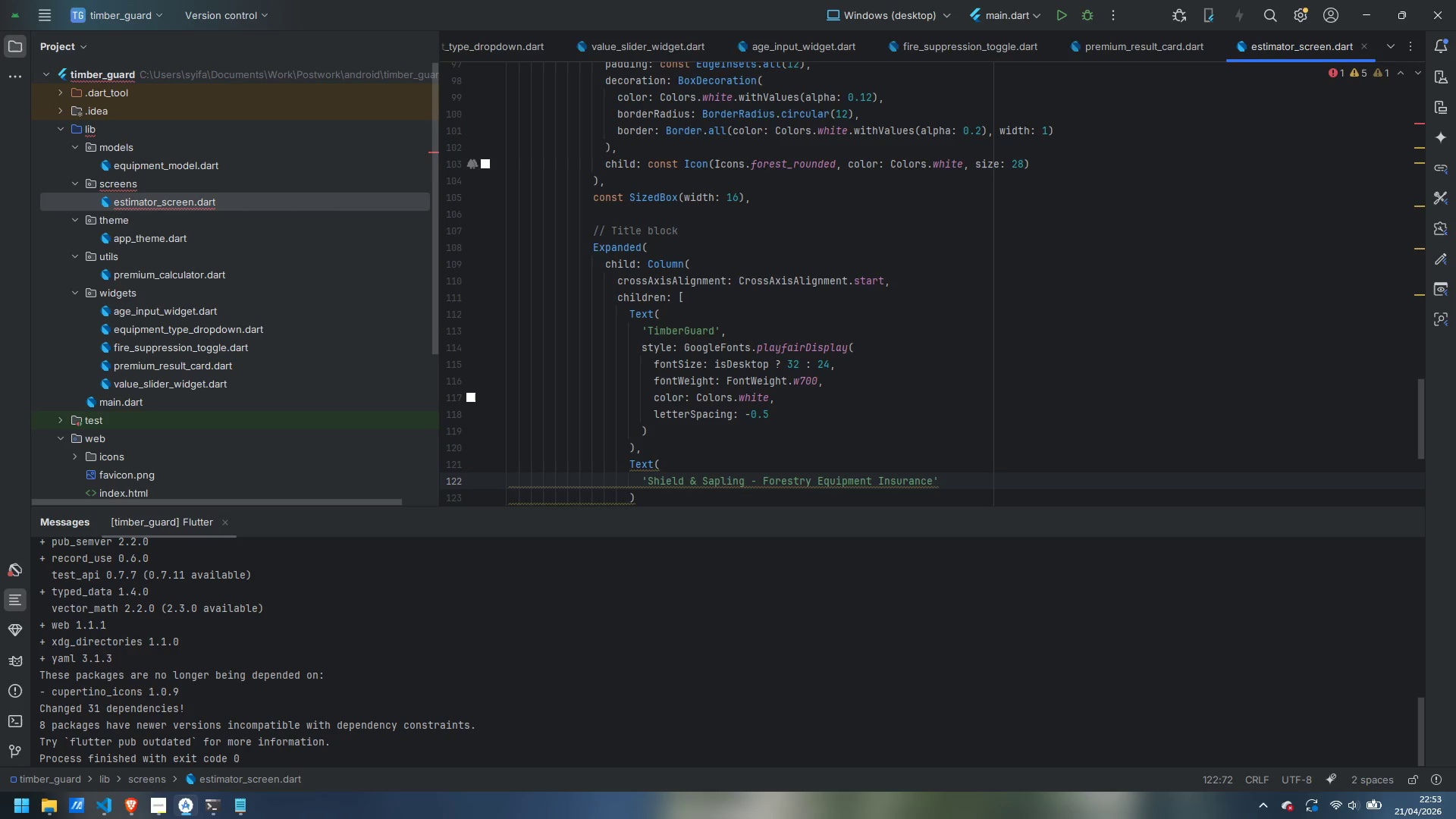 
key(Comma)
 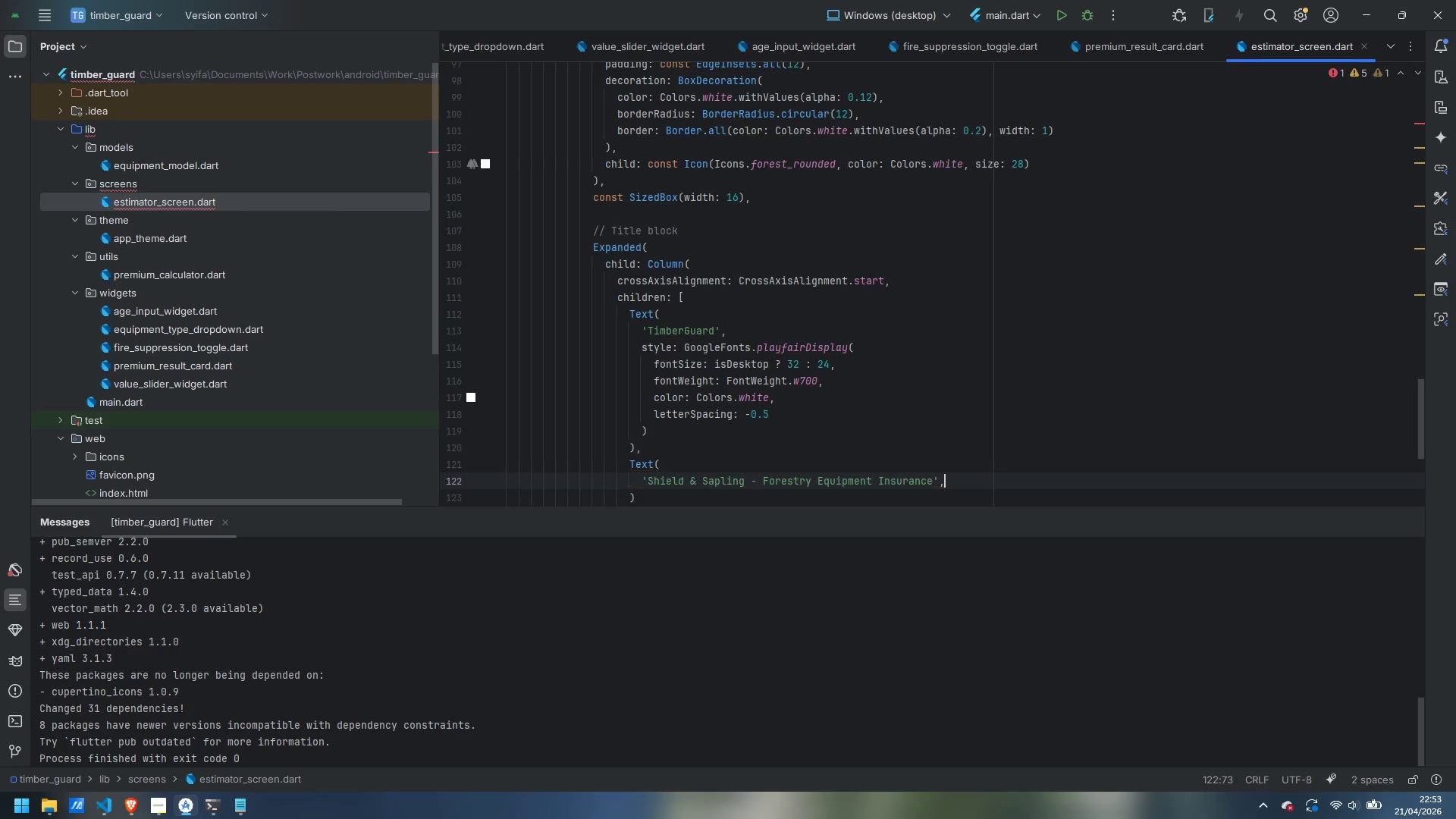 
key(Enter)
 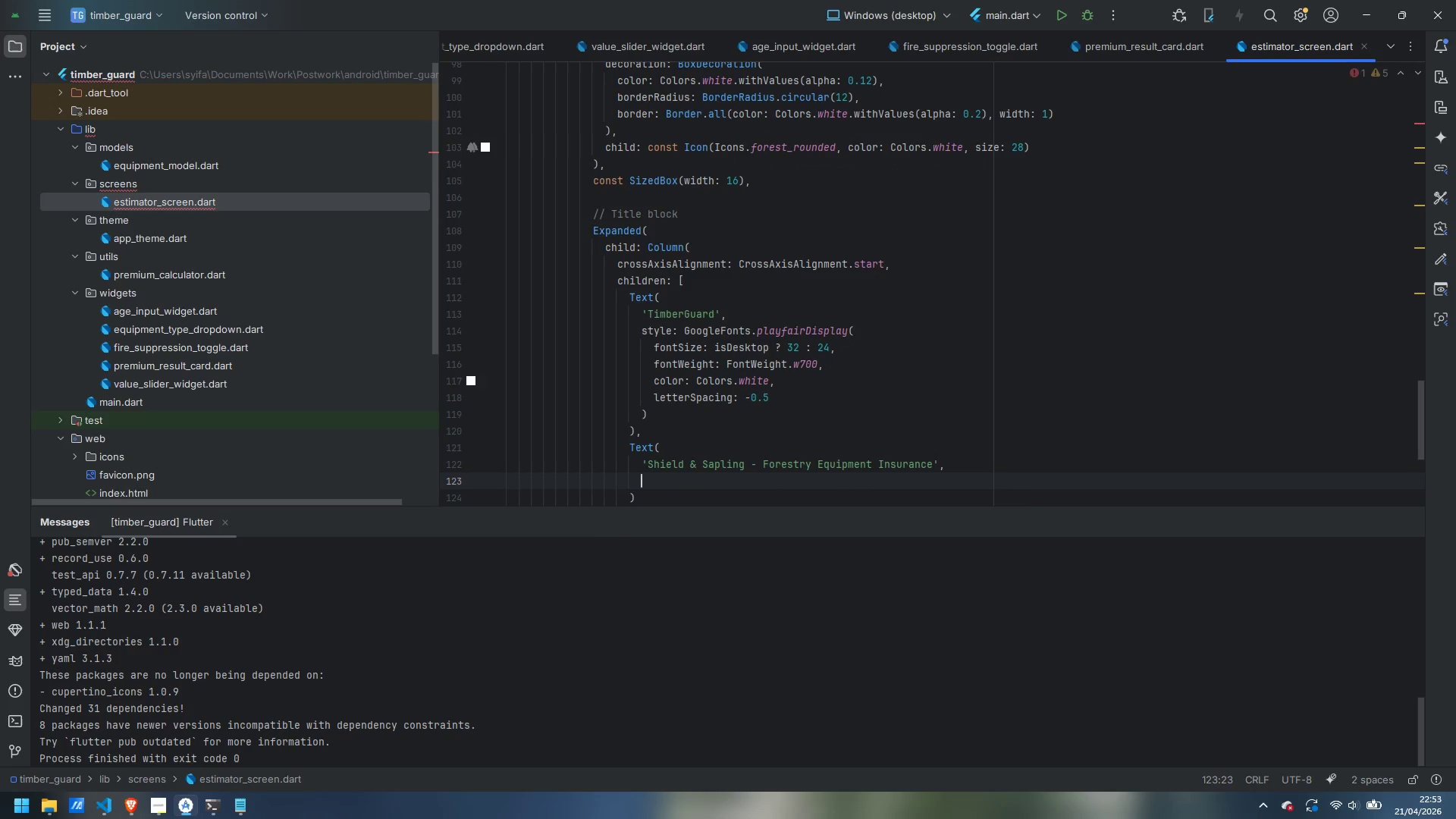 
type(style: GoogleFonts.inter()
 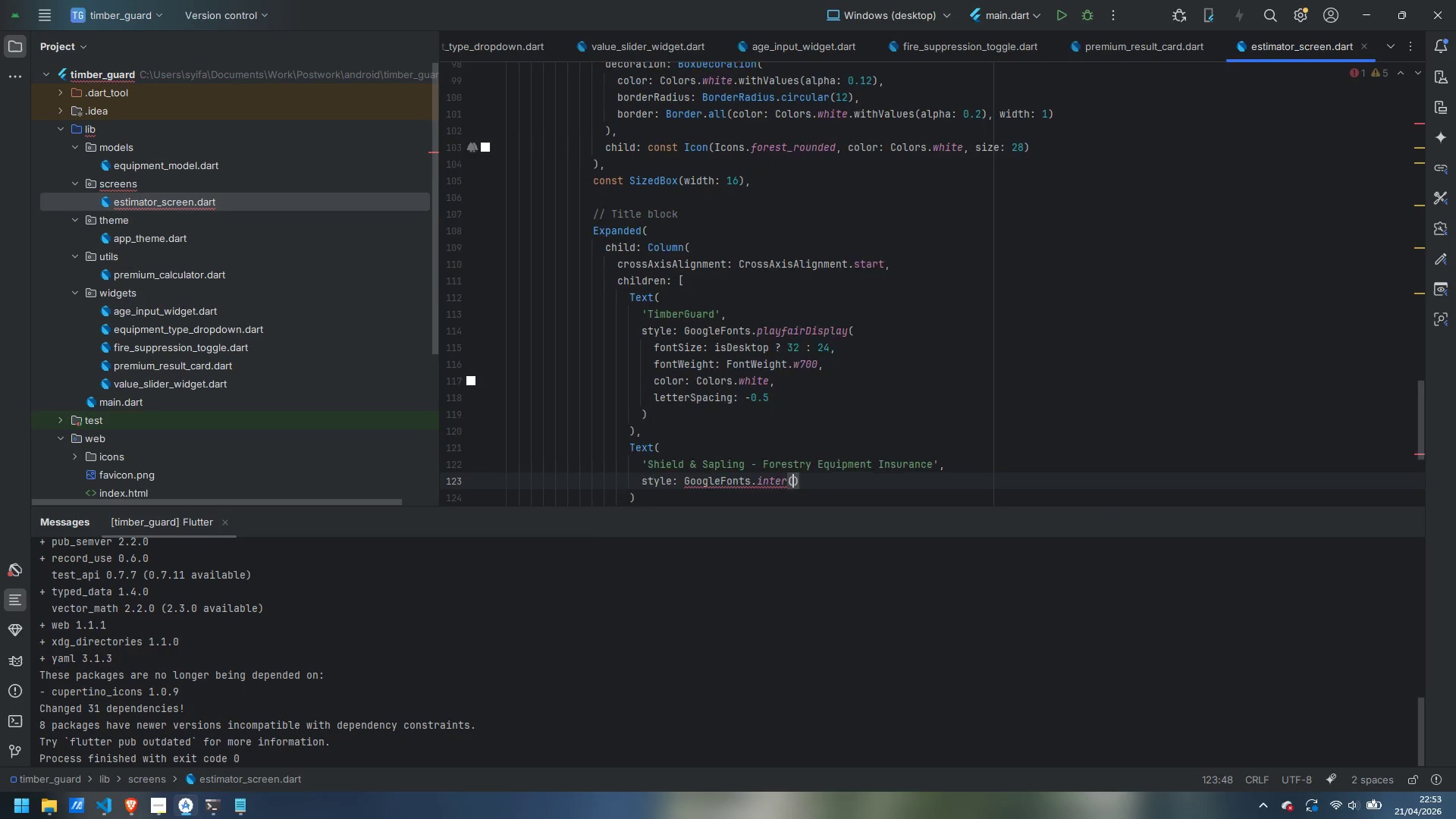 
key(Enter)
 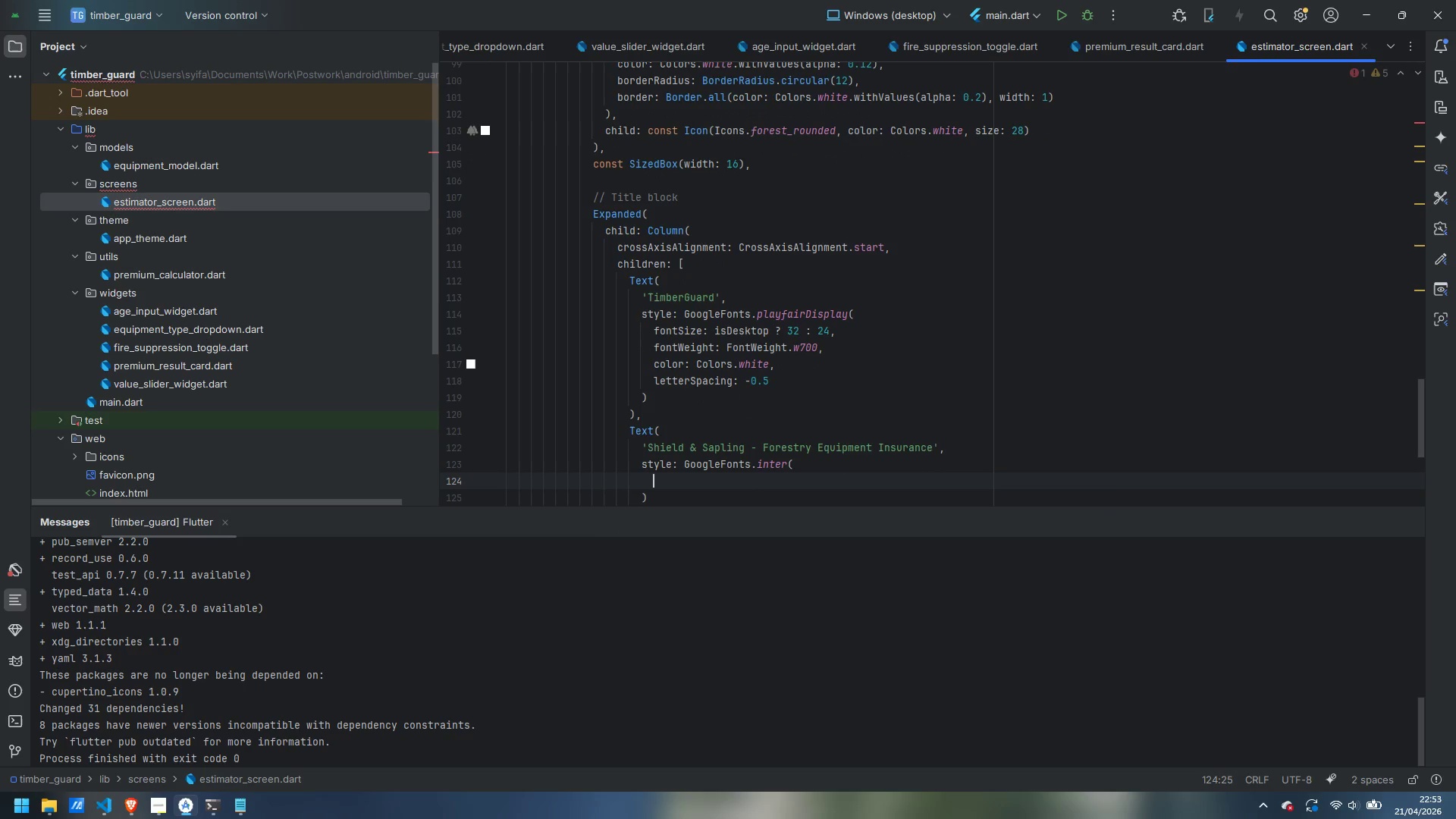 
type(fontSize: isDeskr)
key(Backspace)
type(tip)
key(Backspace)
key(Backspace)
type(op ? 14 : 12,)
 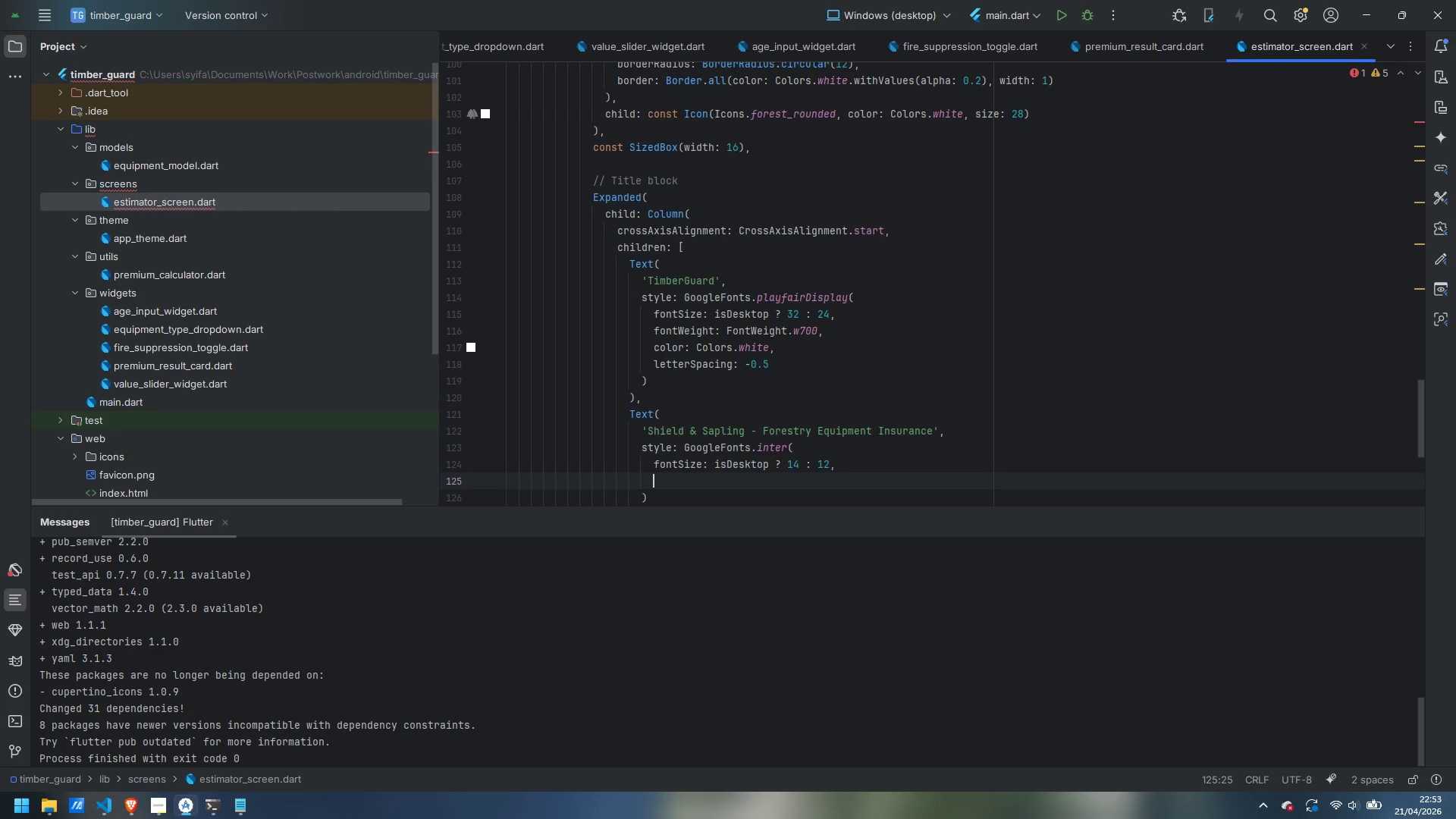 
 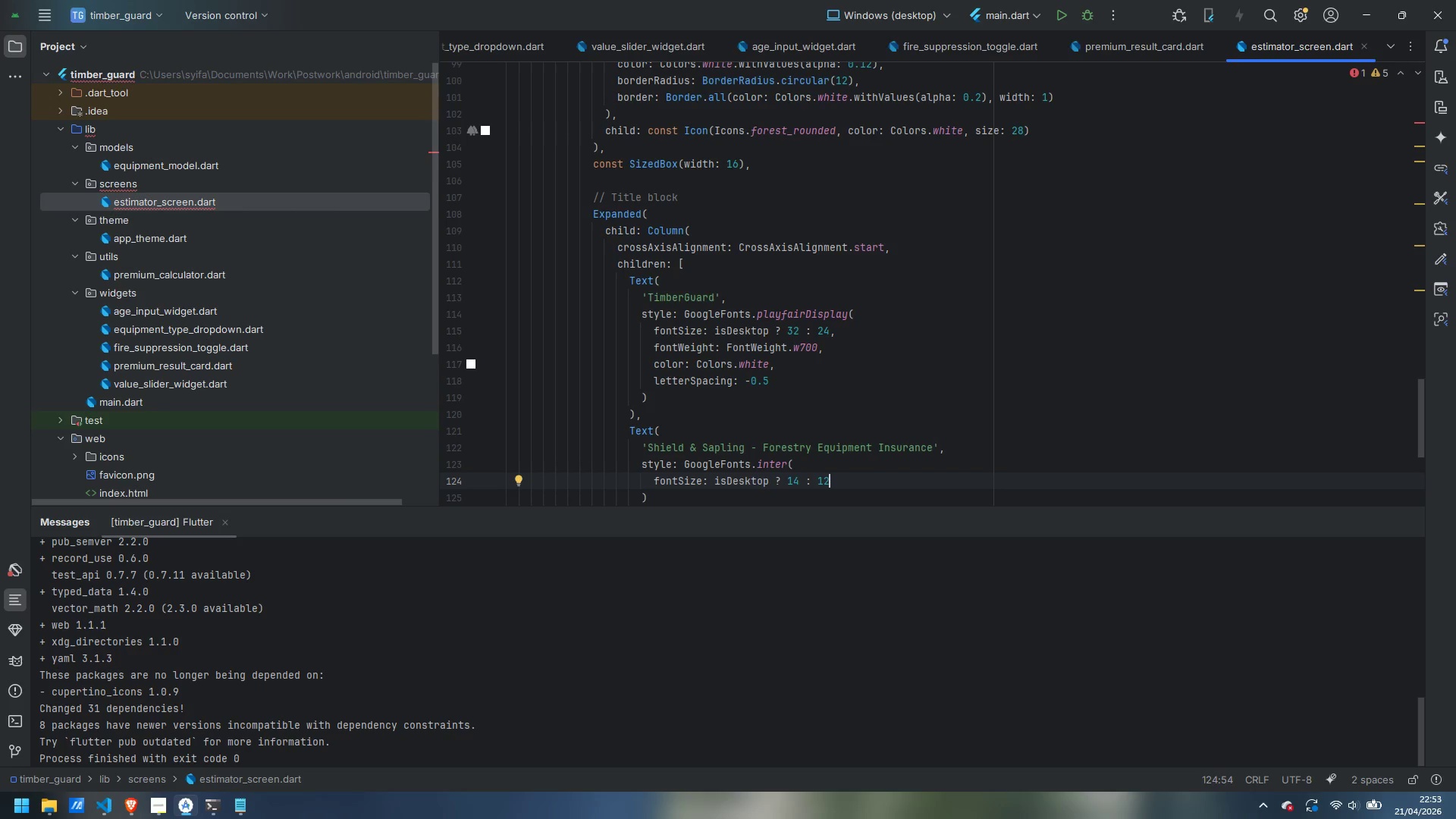 
key(Enter)
 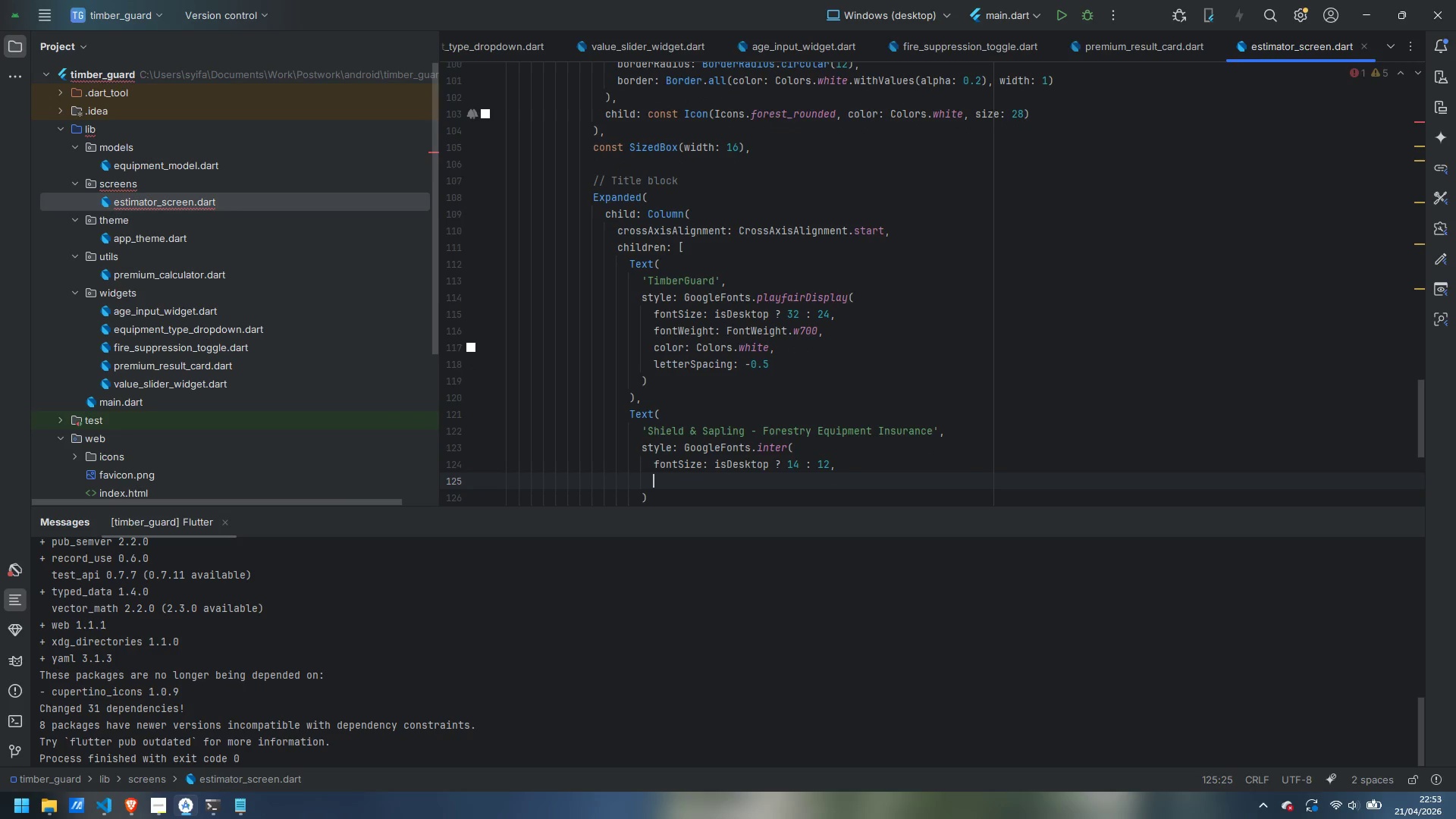 
type(color: Colors.white.wiht)
key(Backspace)
key(Backspace)
key(Backspace)
type(ithvalues)
 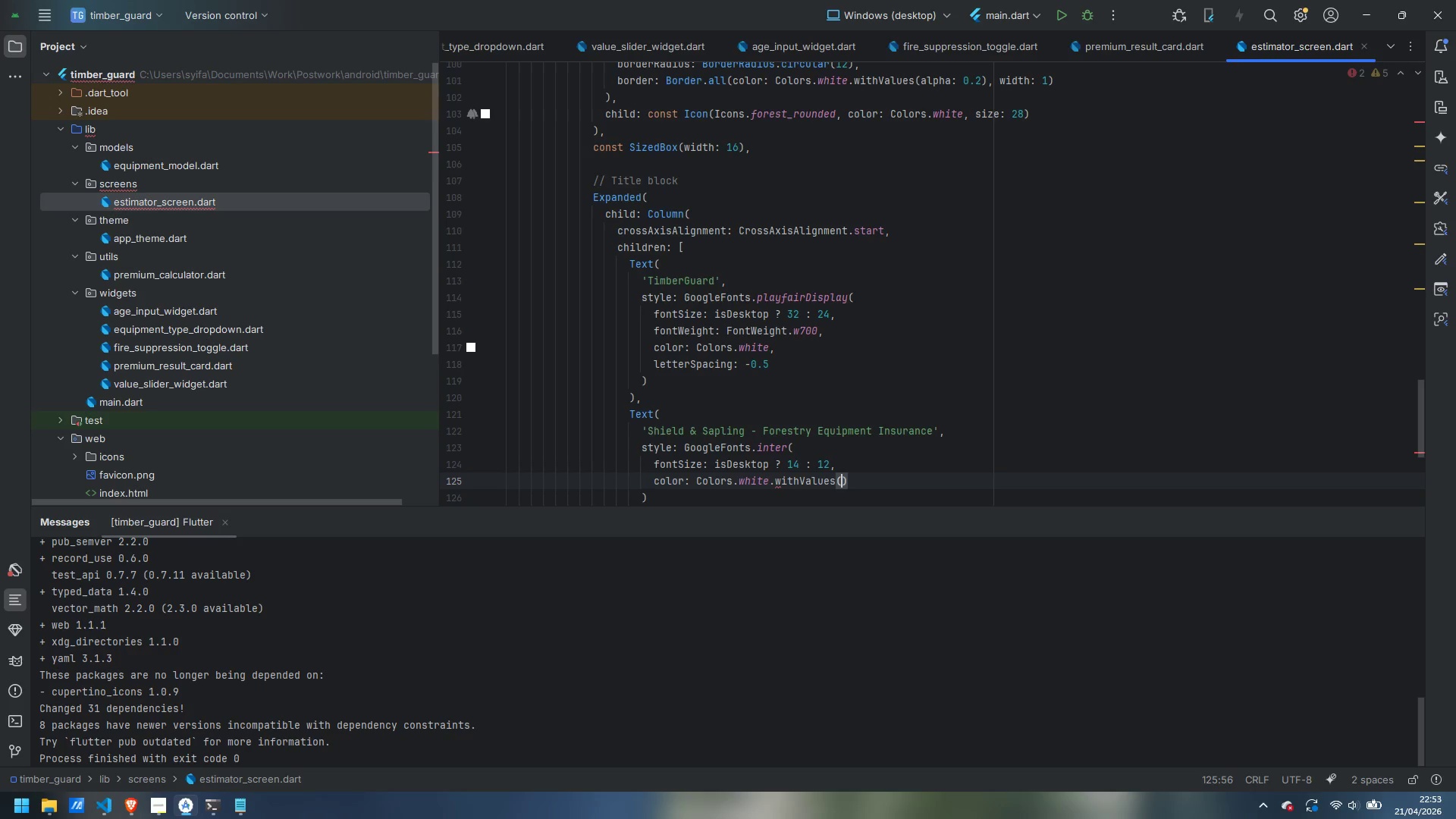 
 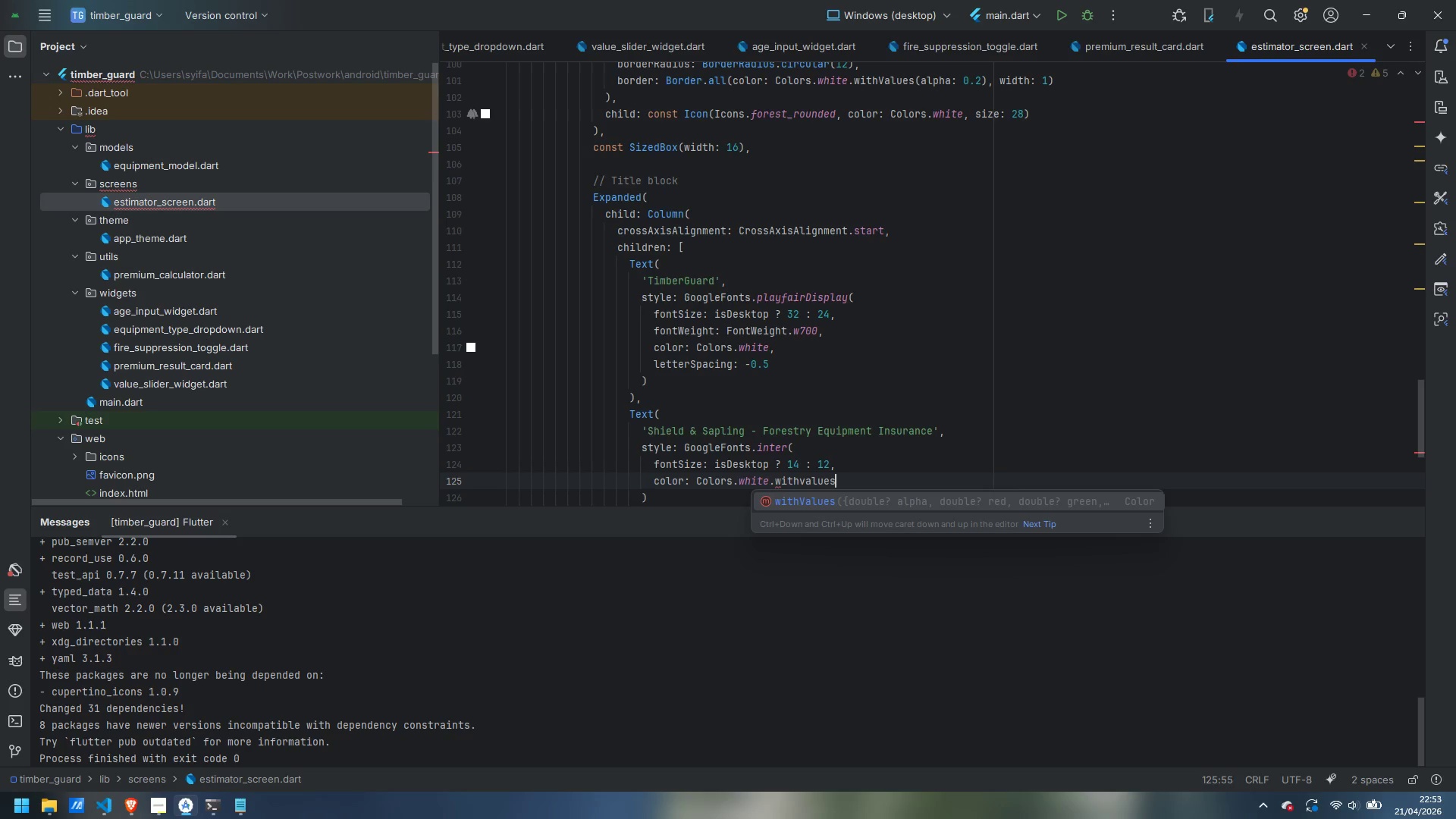 
key(Enter)
 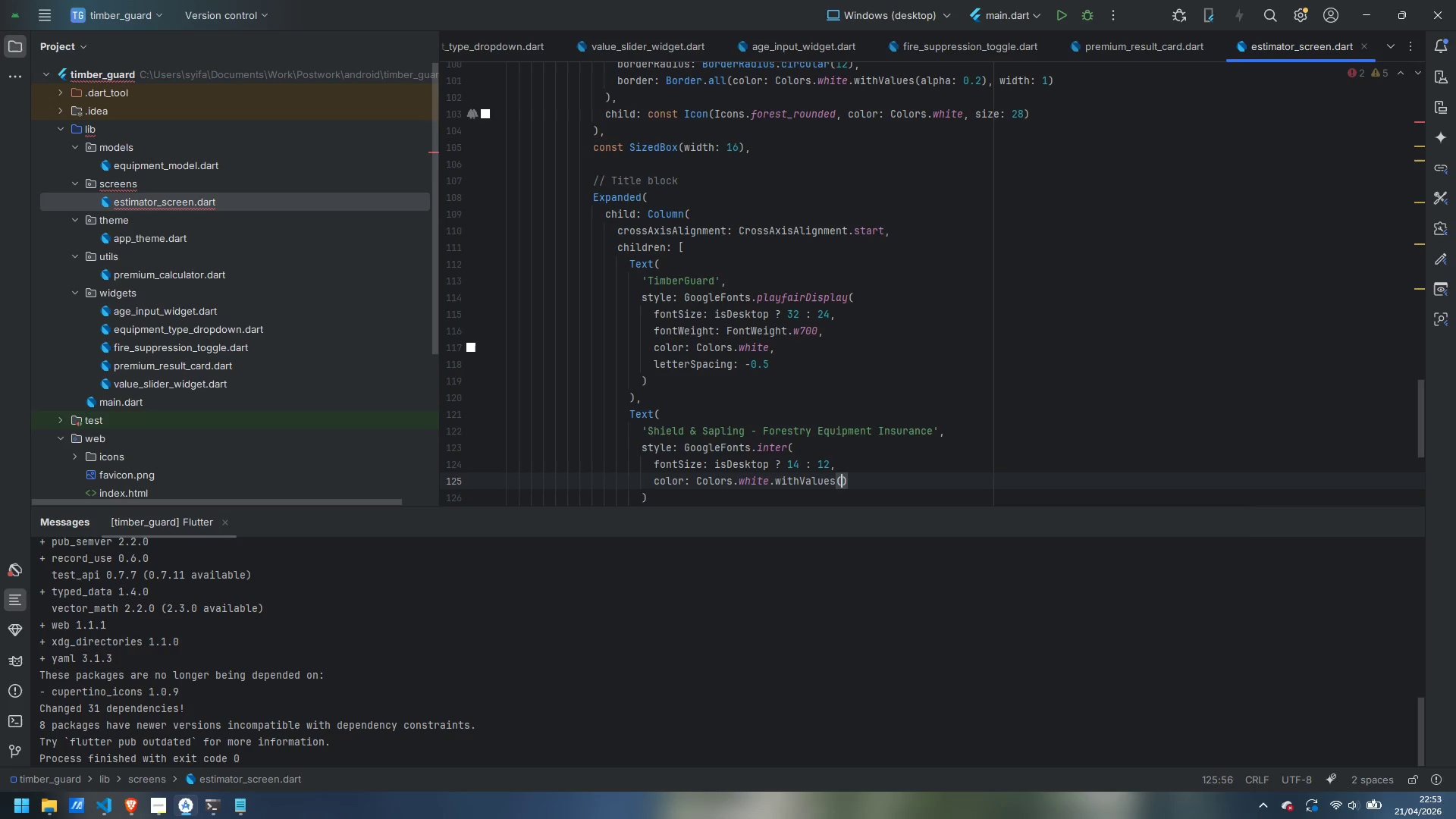 
type(alpha: 0.75)
 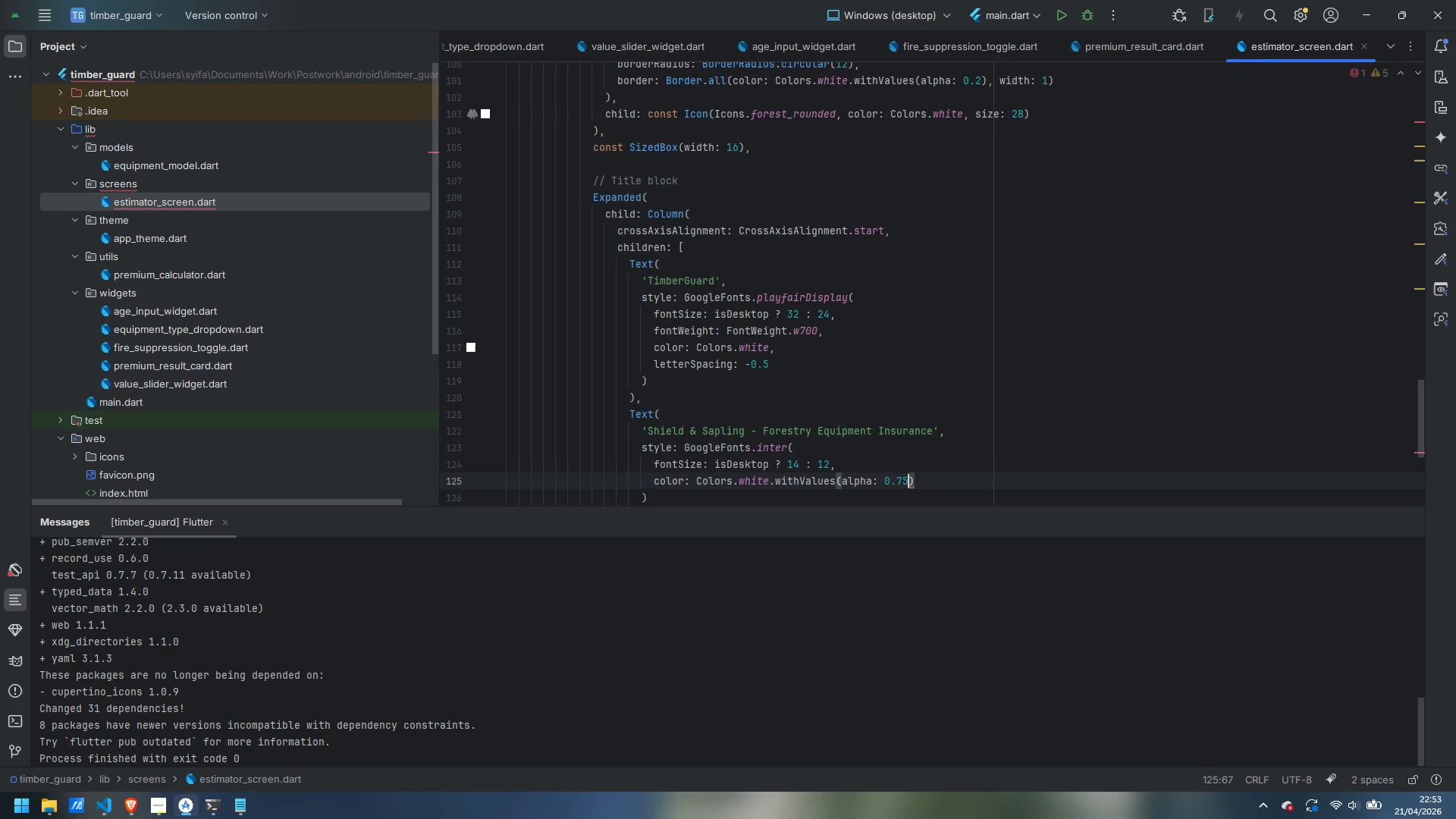 
key(ArrowRight)
 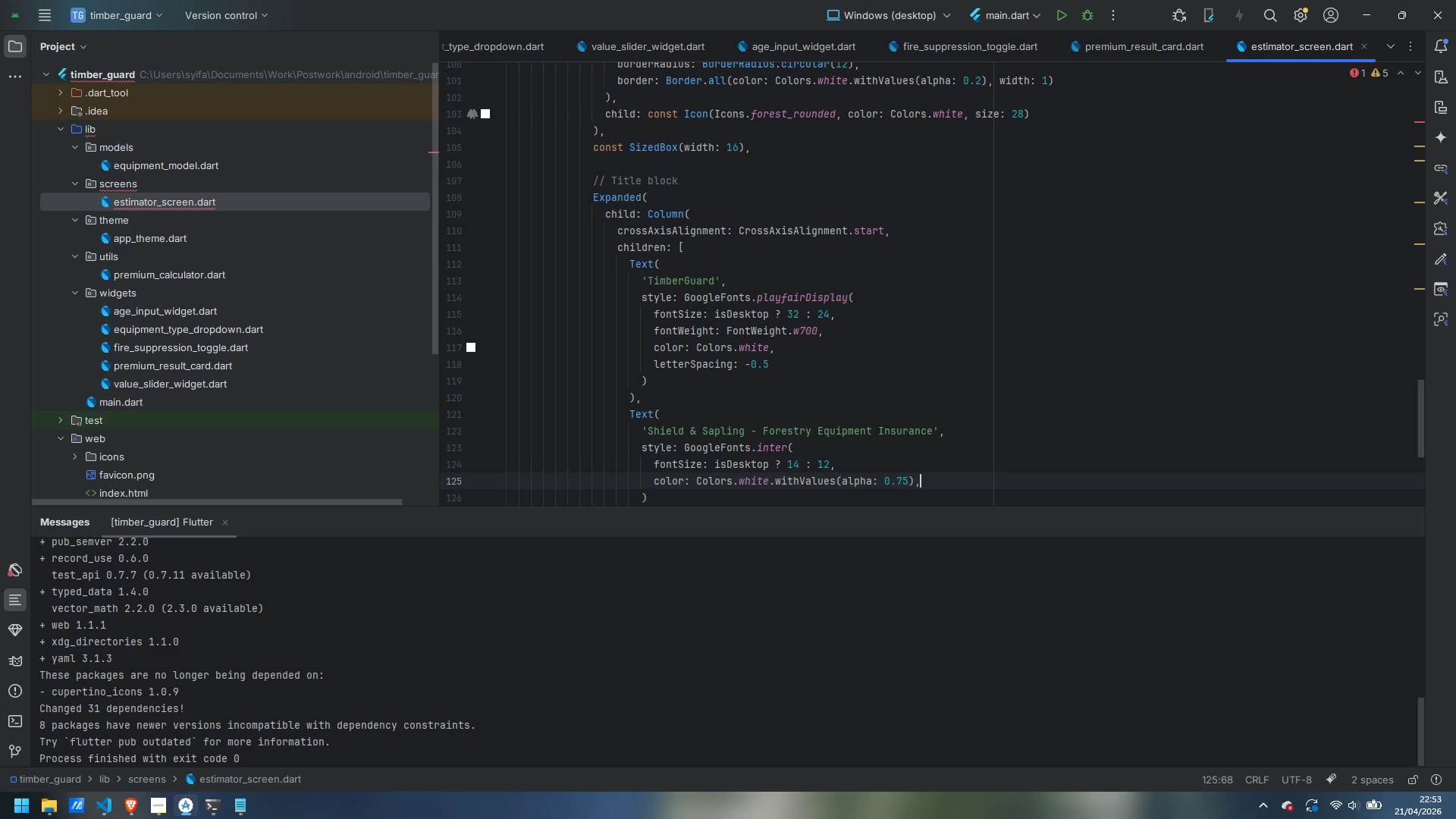 
key(Comma)
 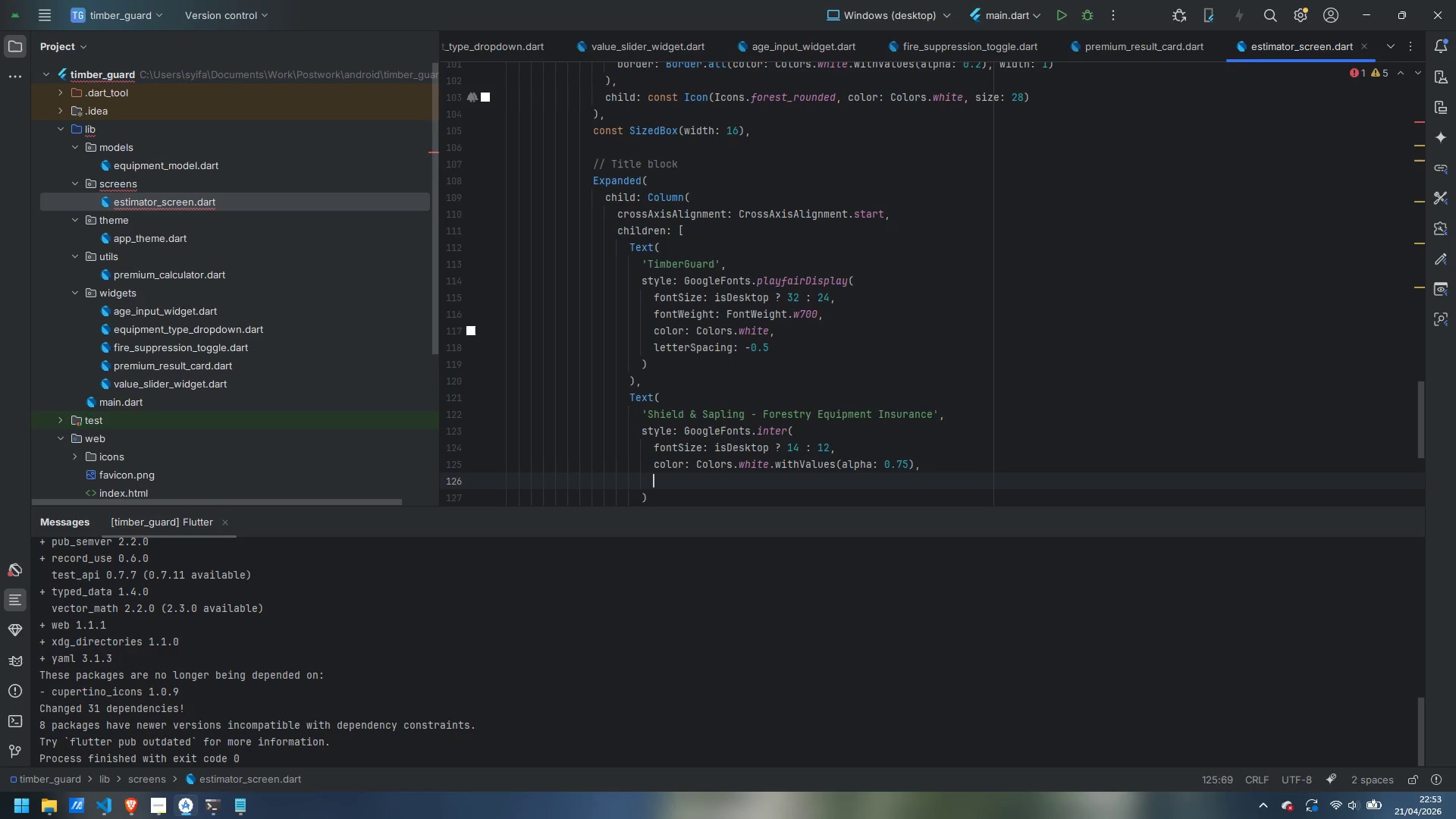 
key(Enter)
 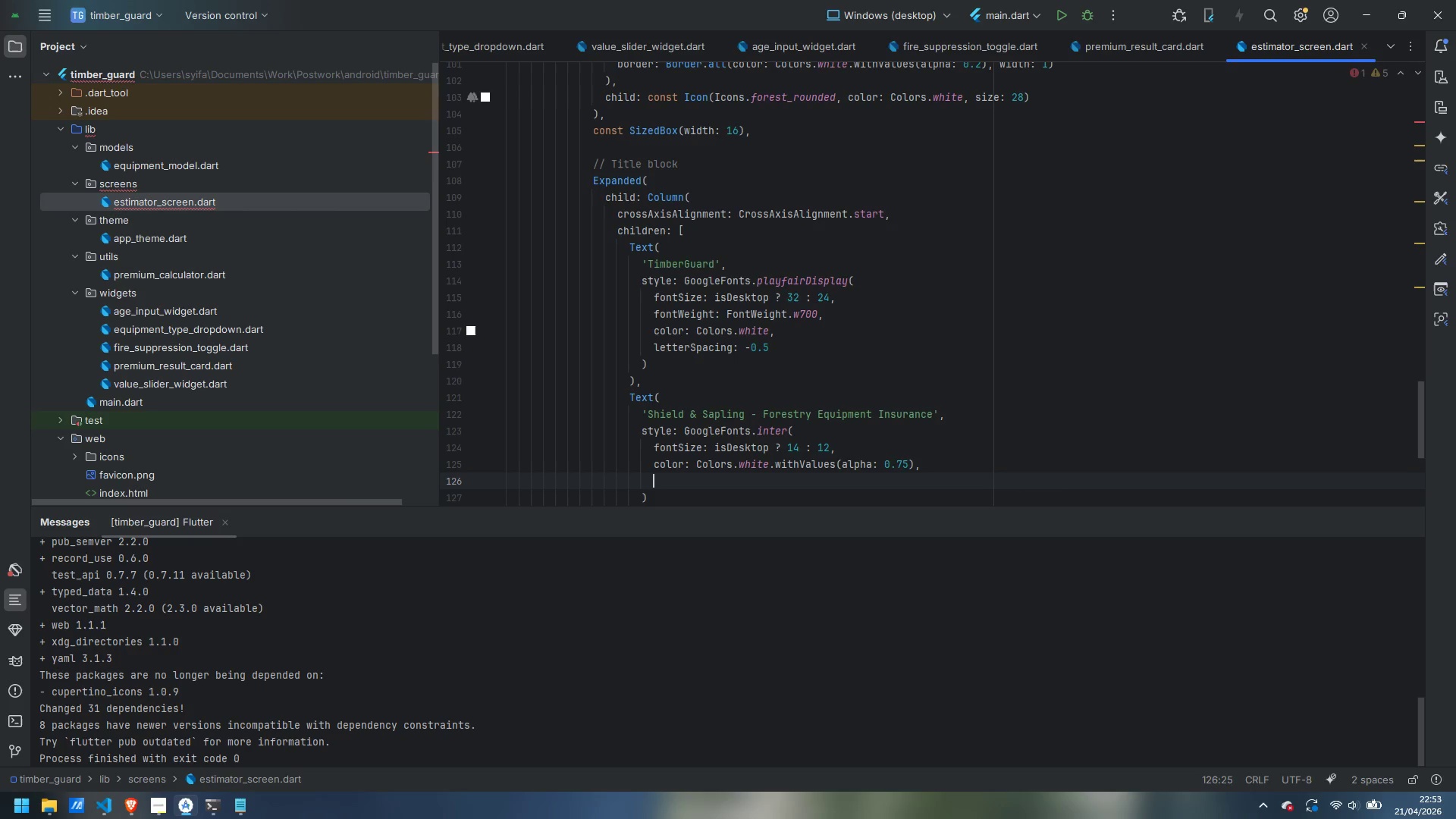 
type(fontWeight: FontWE)
key(Backspace)
type(eight.w400)
 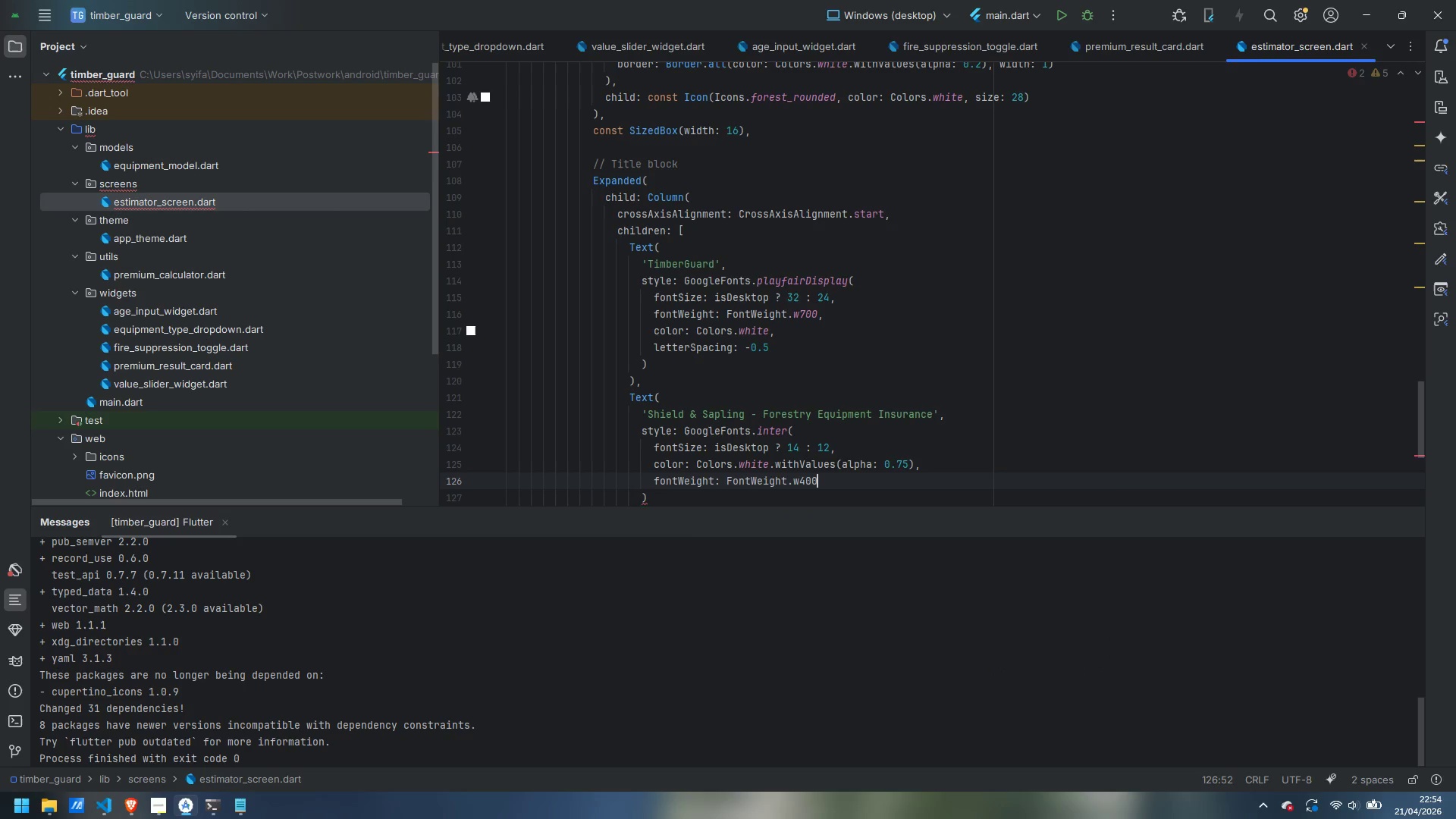 
scroll: coordinate [841, 376], scroll_direction: down, amount: 3.0
 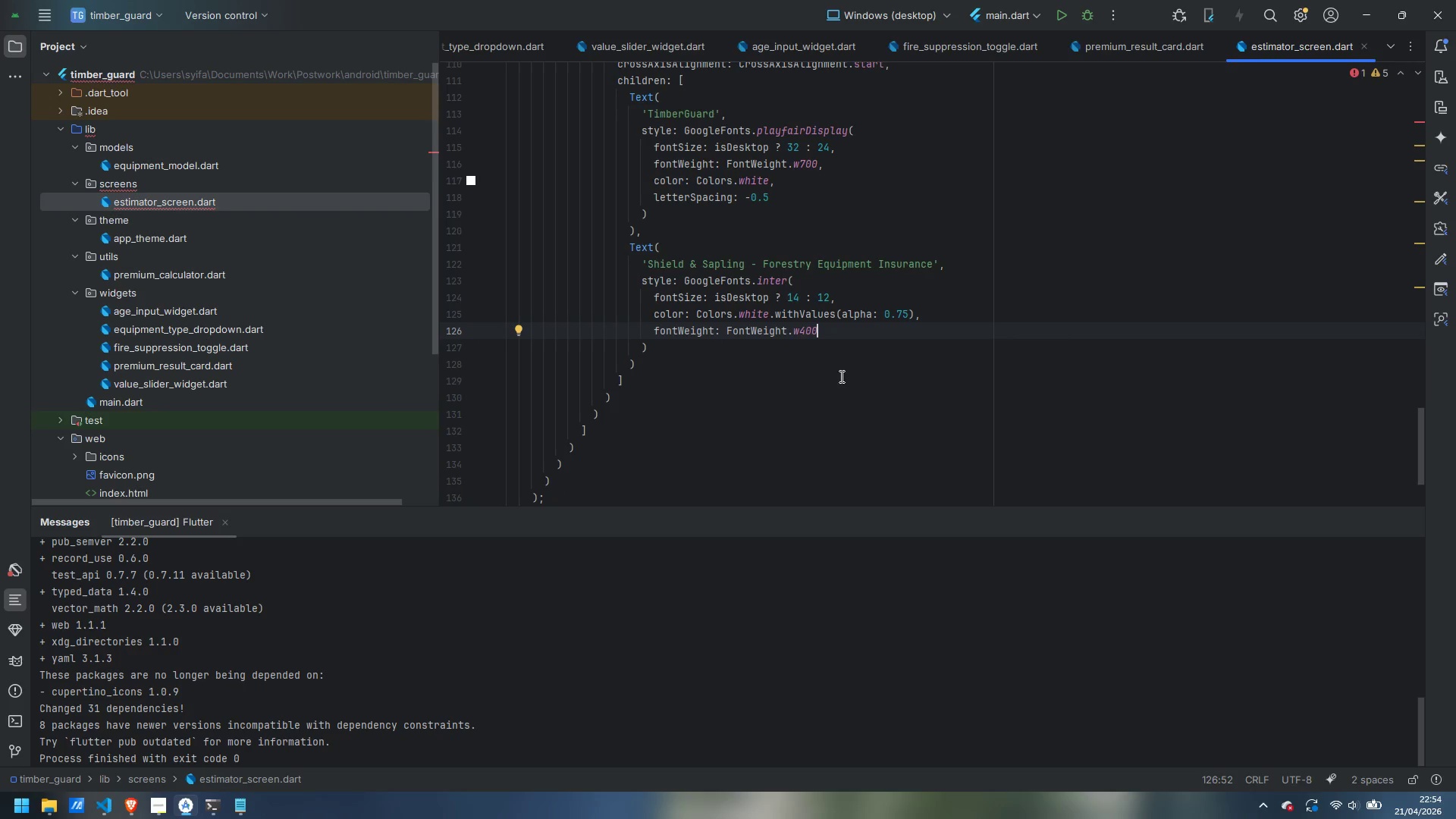 
key(ArrowDown)
 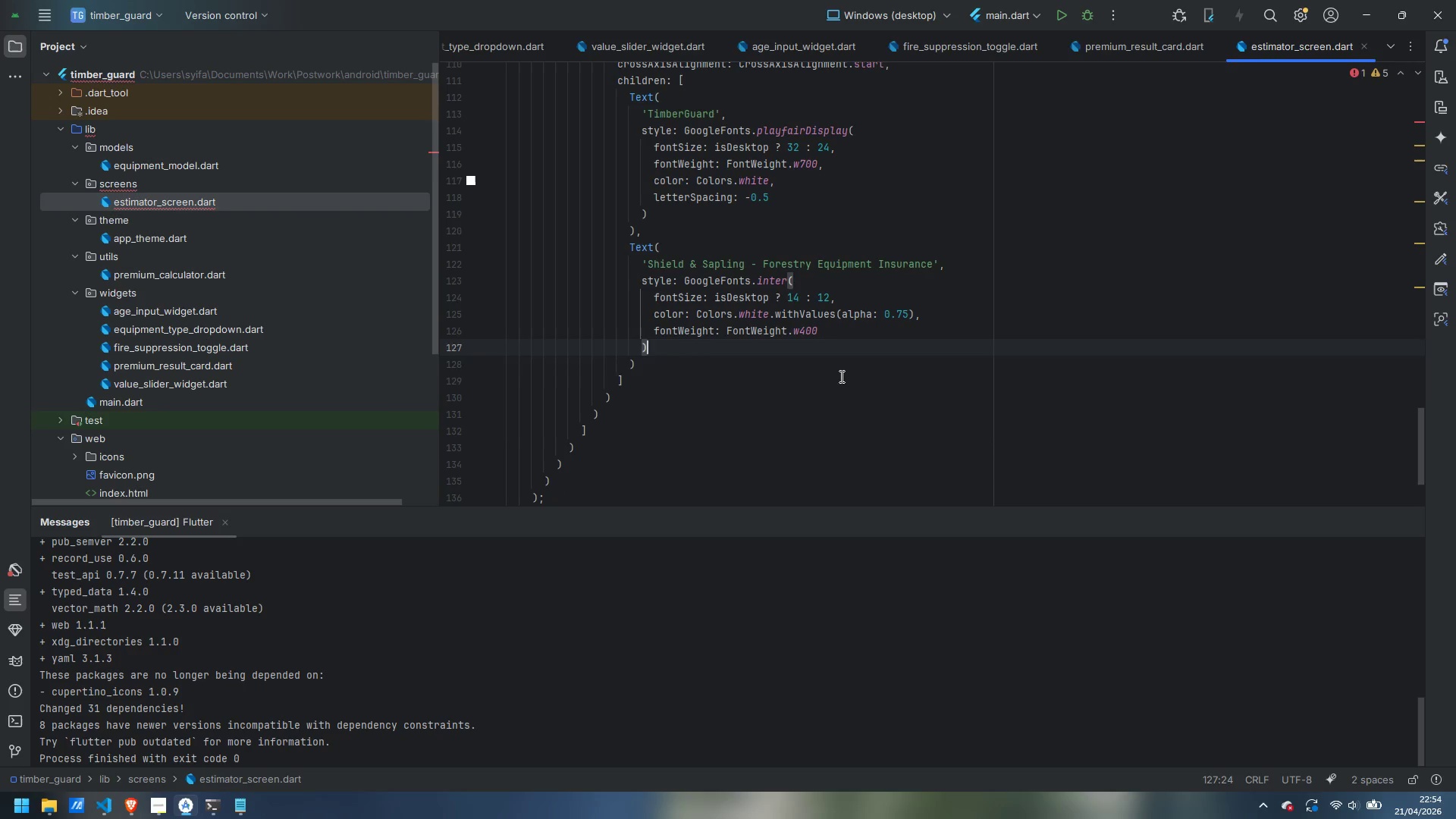 
key(ArrowDown)
 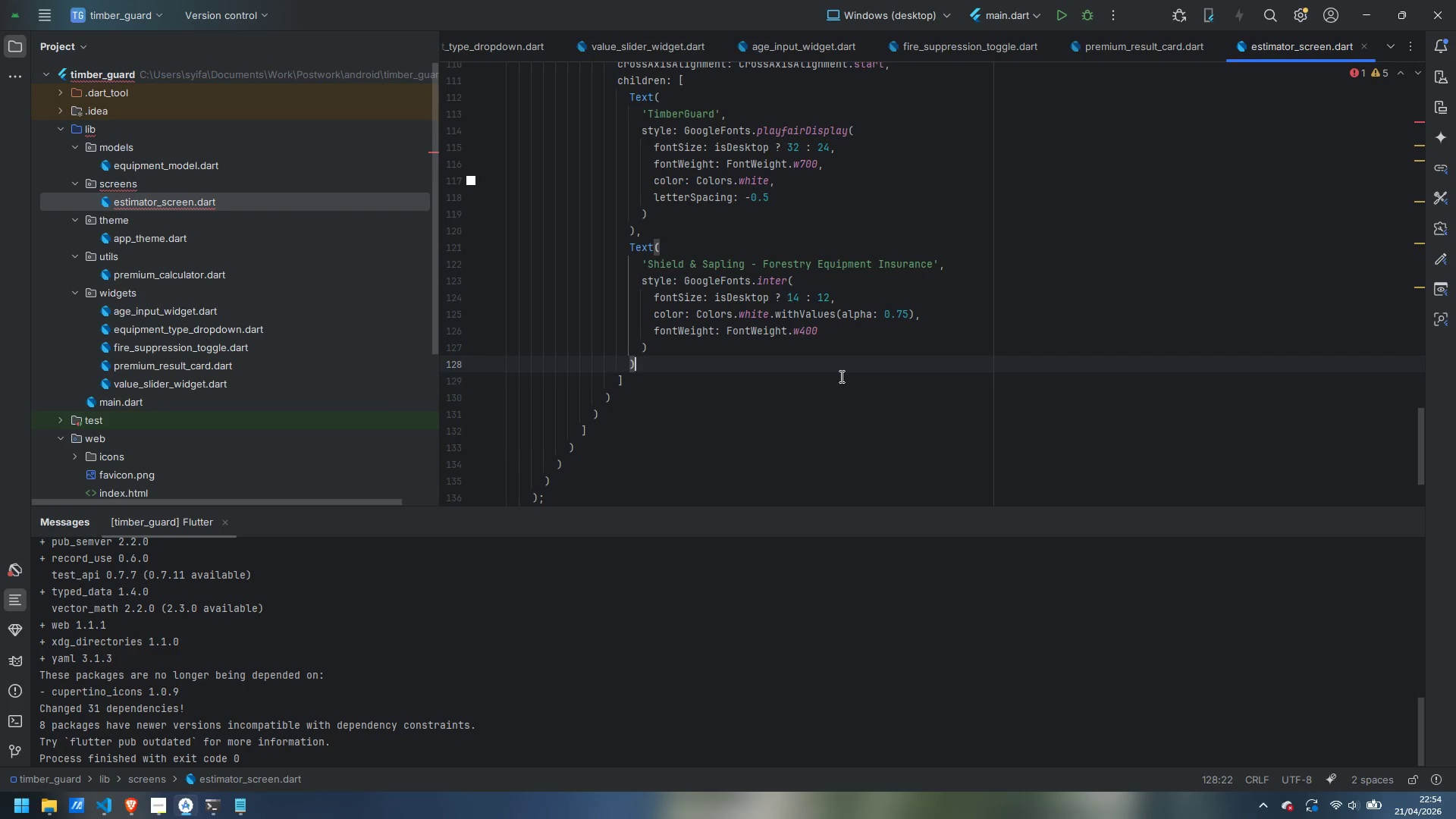 
key(ArrowDown)
 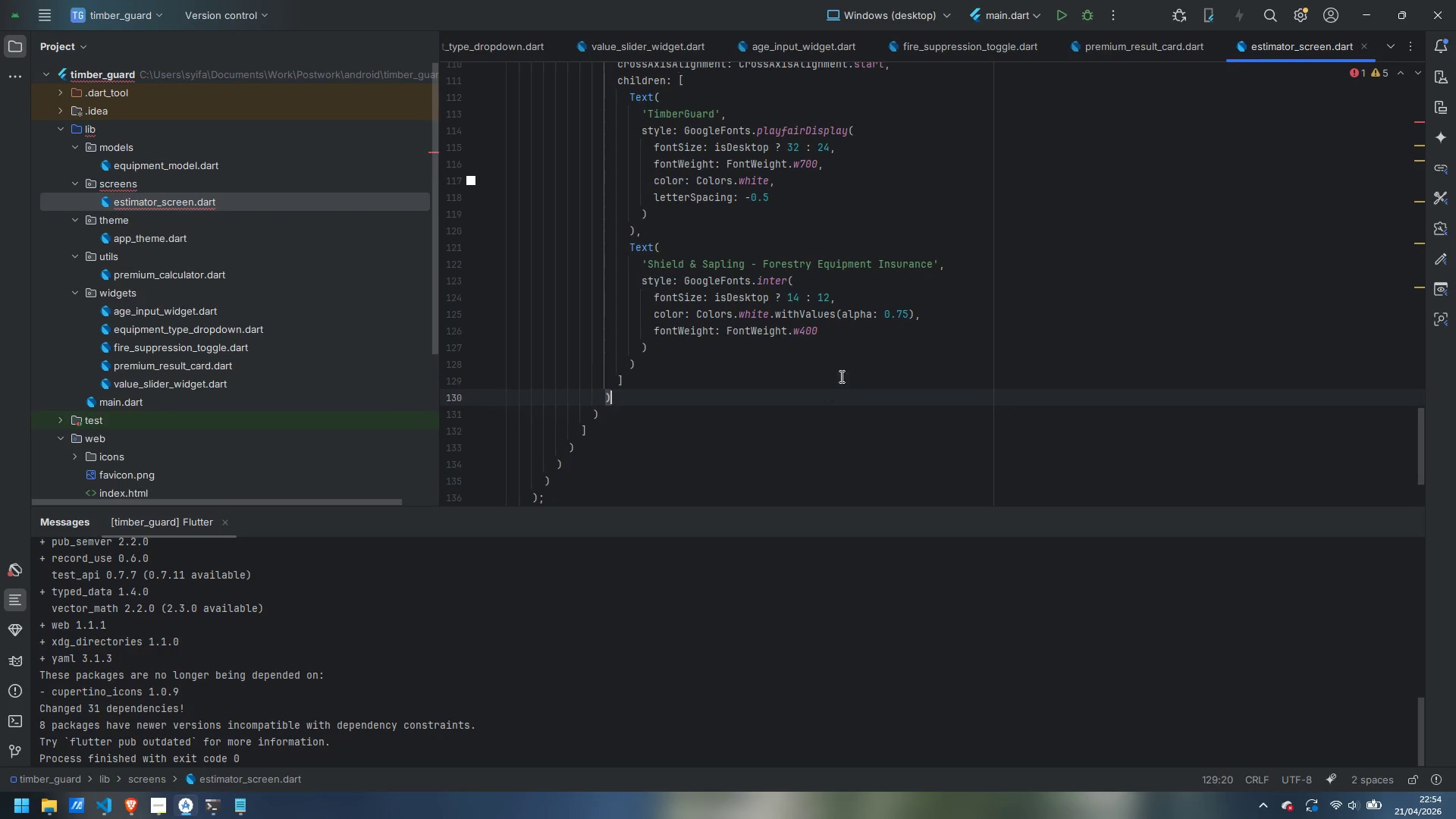 
key(ArrowDown)
 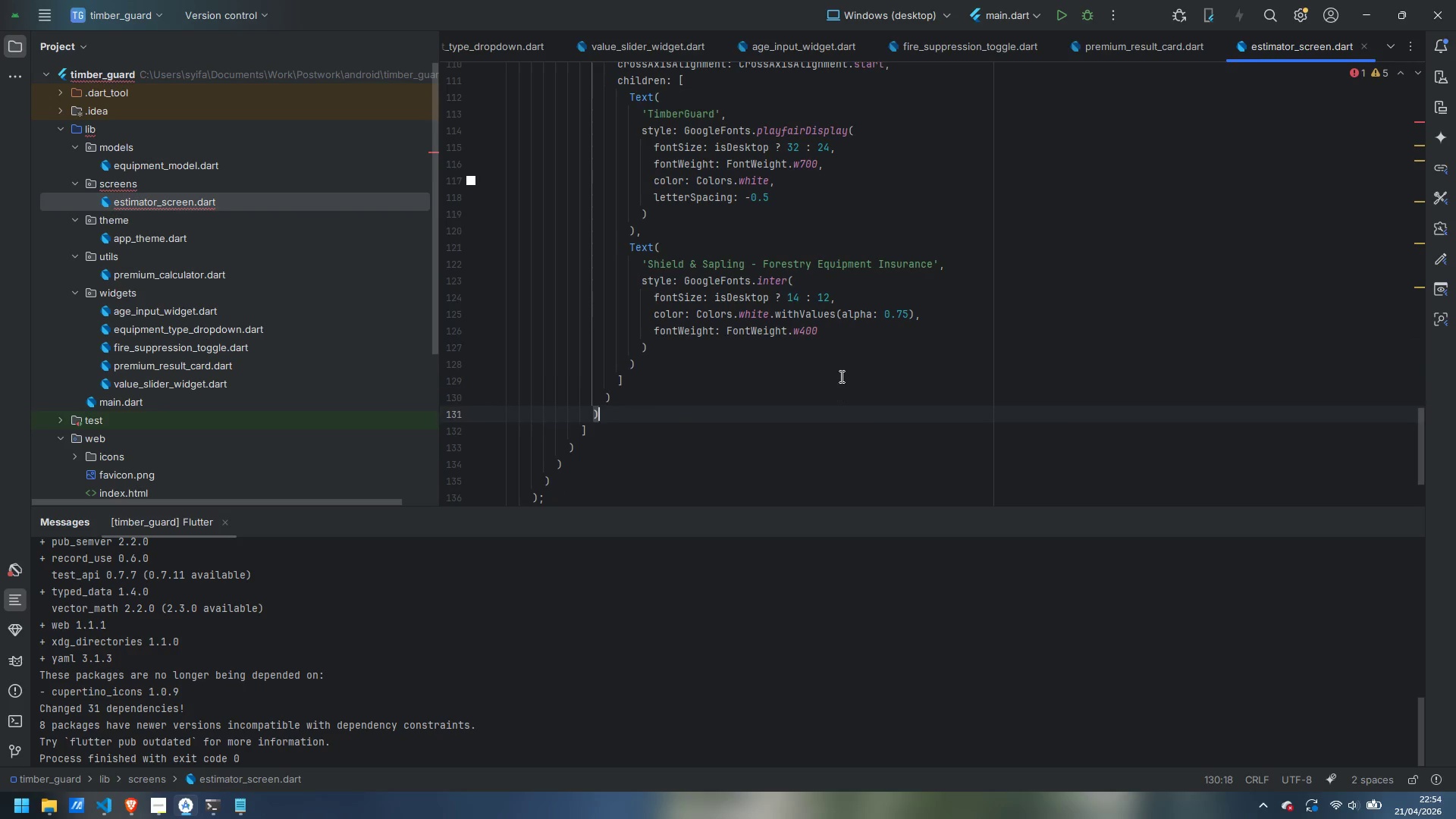 
key(ArrowDown)
 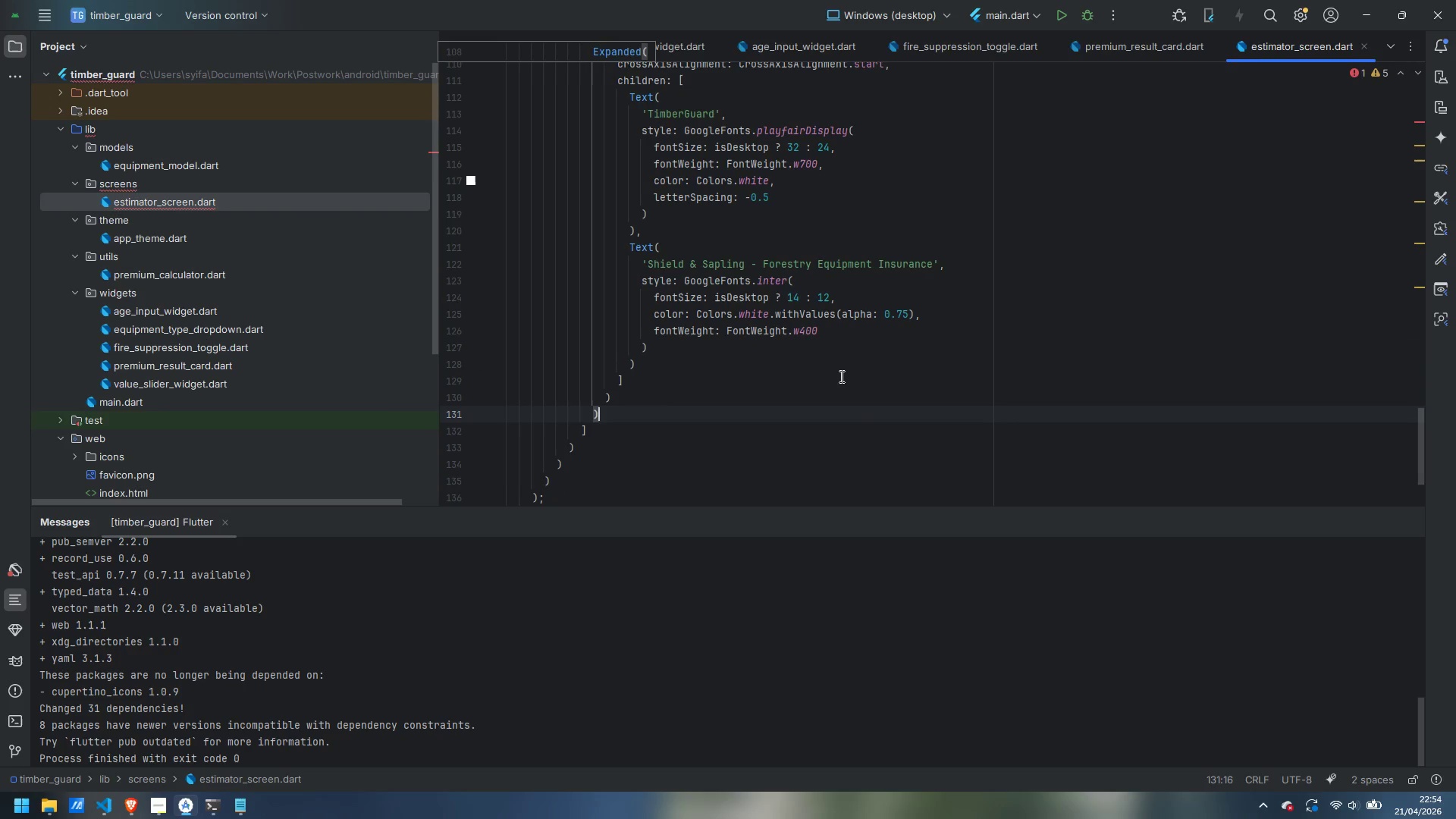 
key(Comma)
 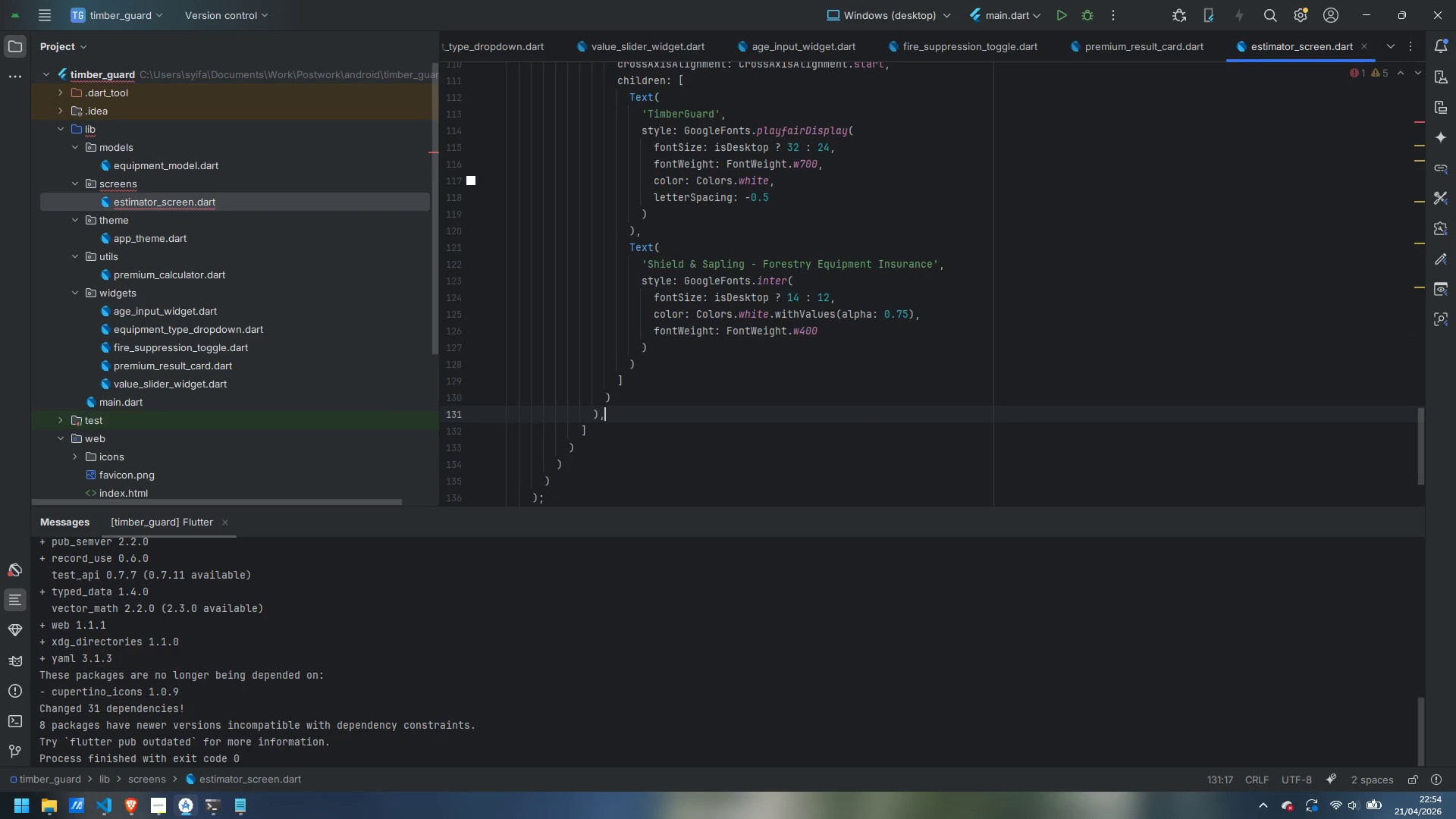 
key(Enter)
 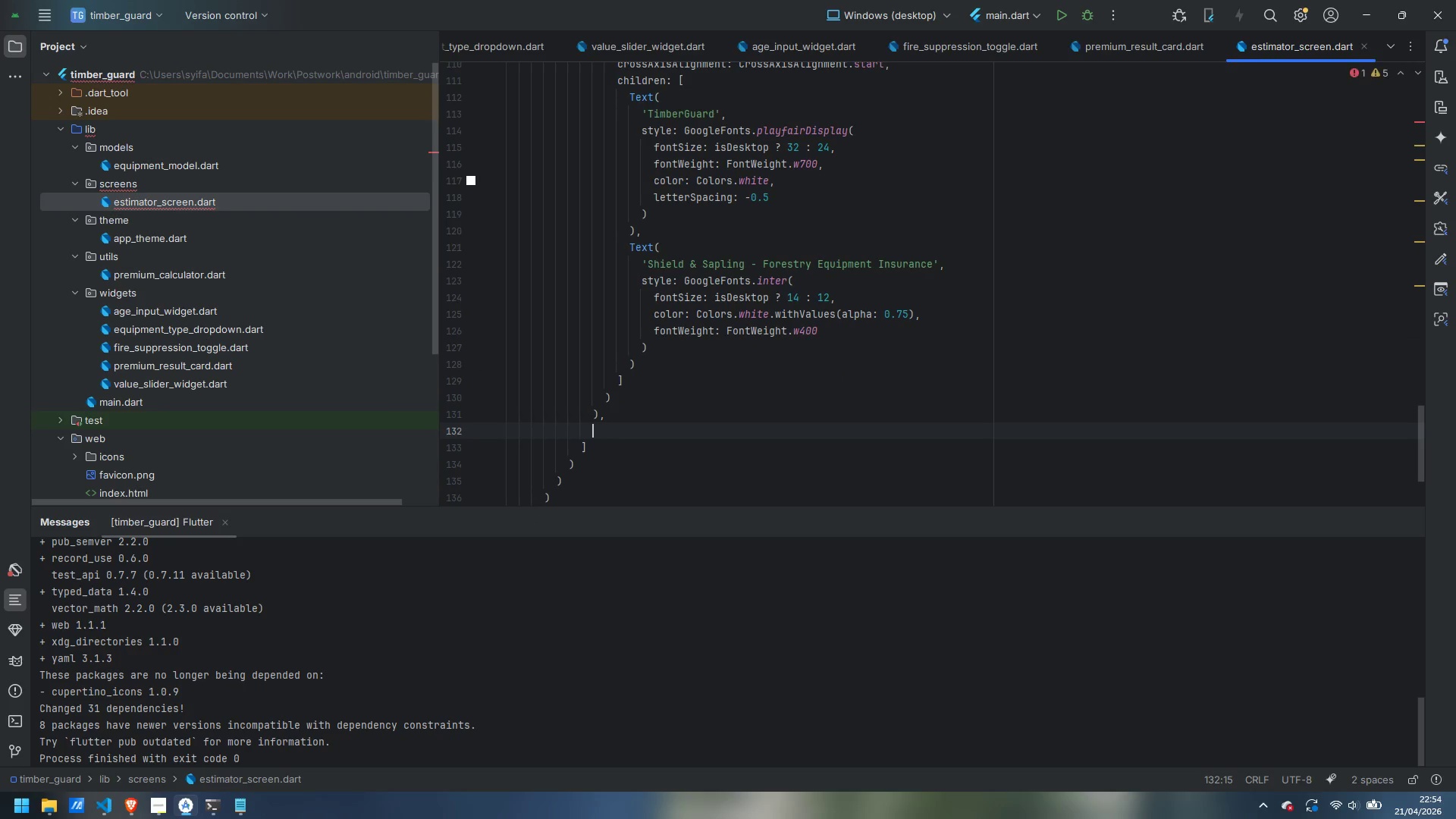 
key(Enter)
 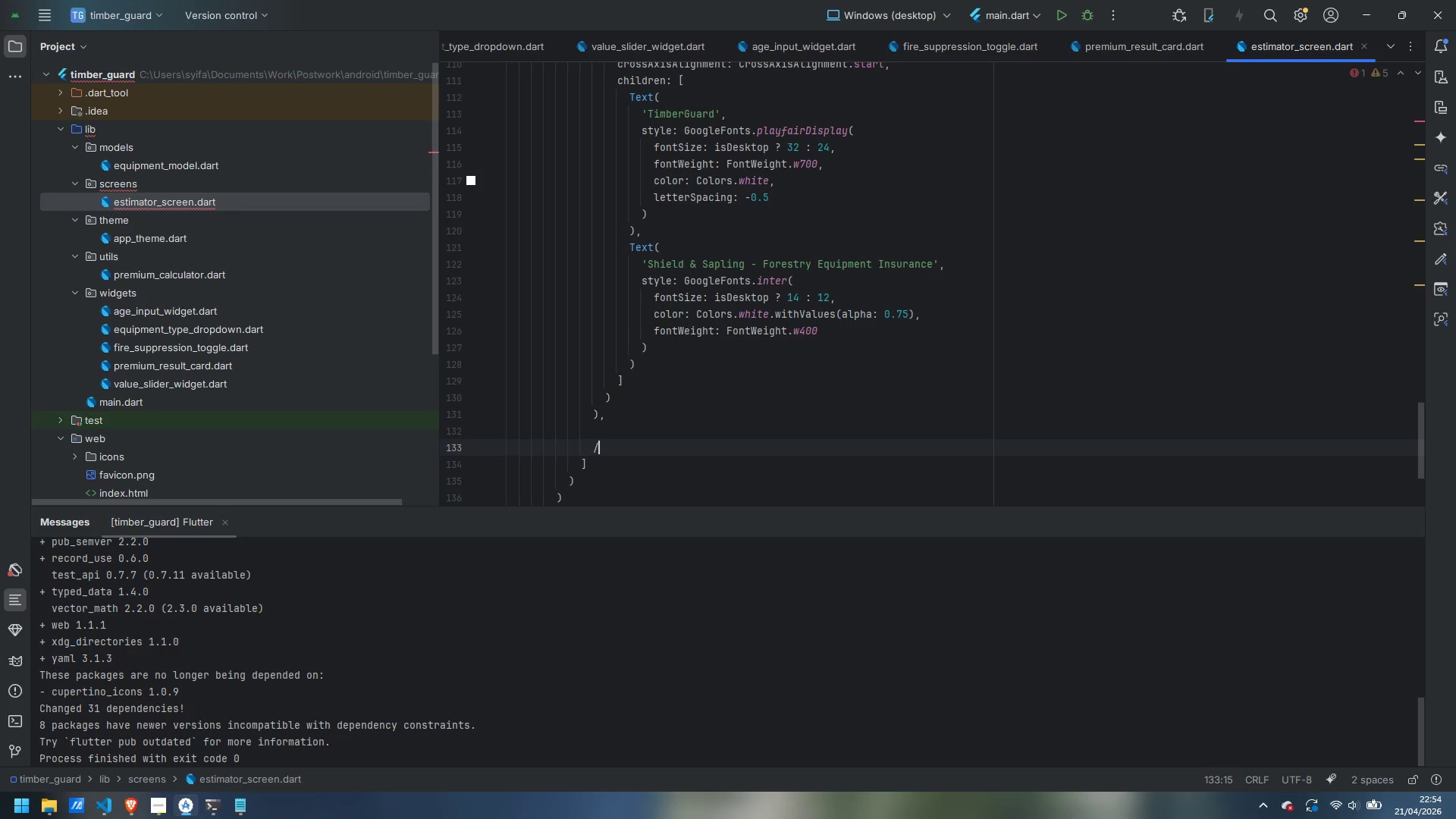 
type(// Reset button)
 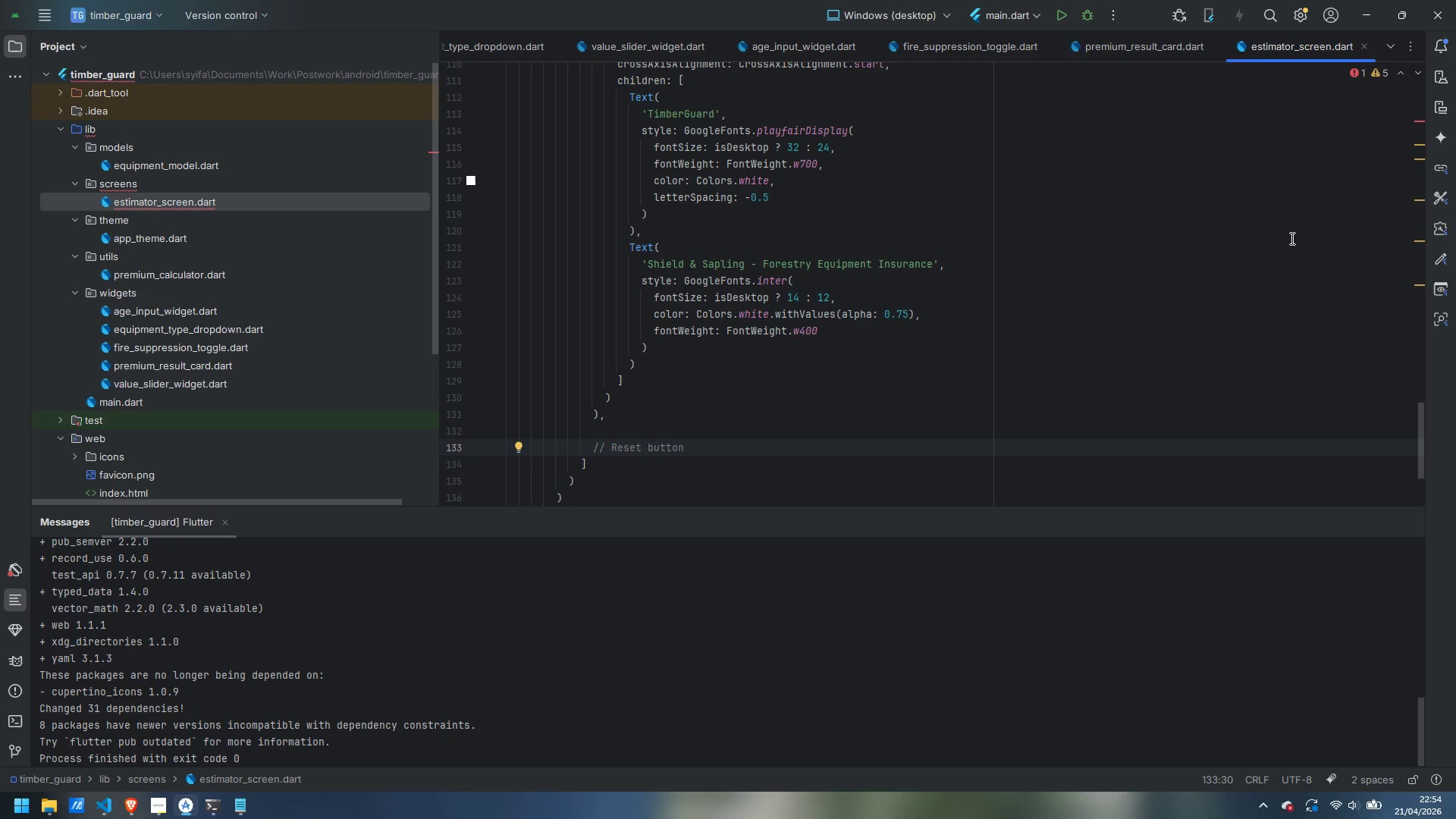 
mouse_move([1405, 131])
 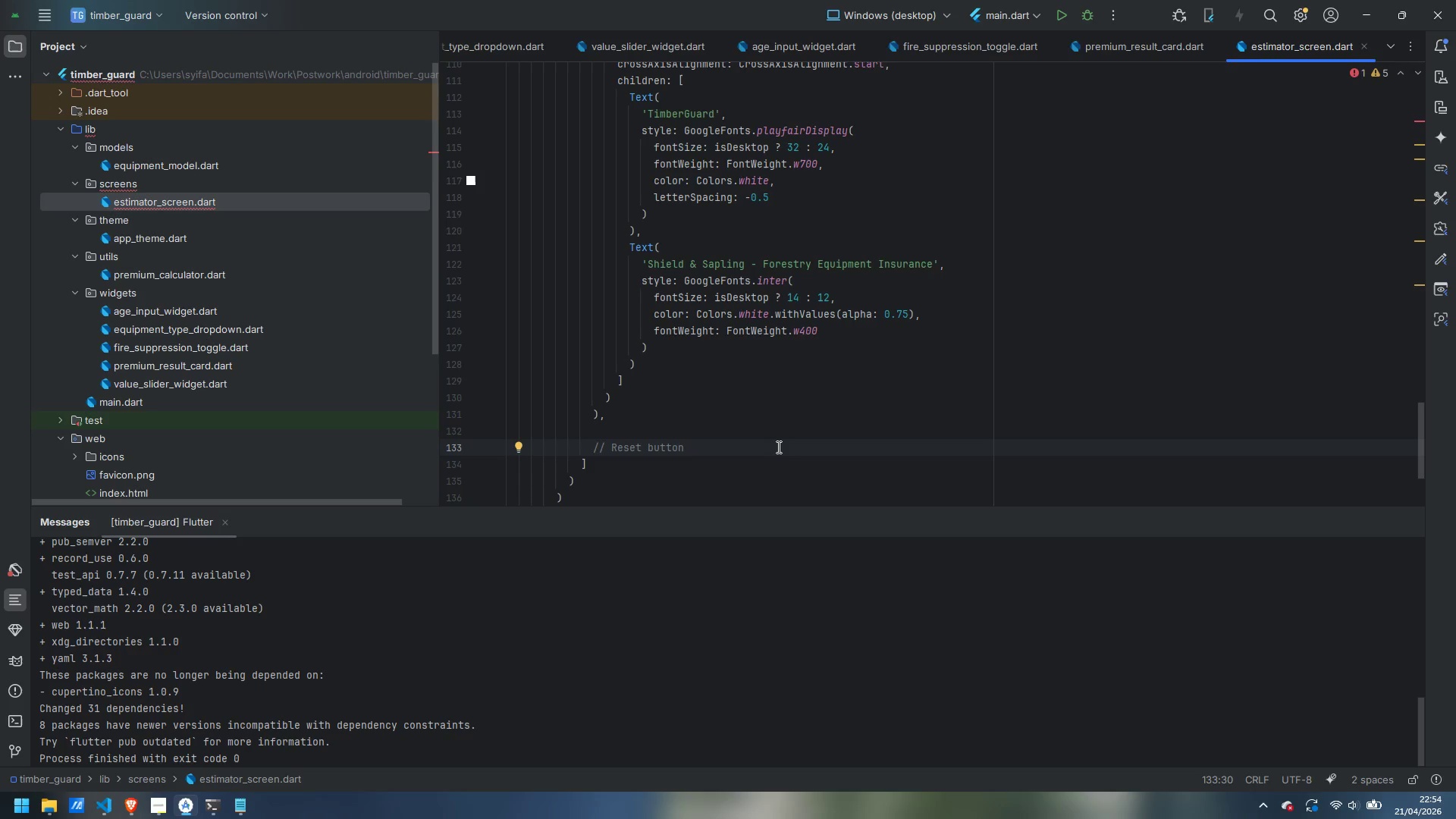 
wait(12.8)
 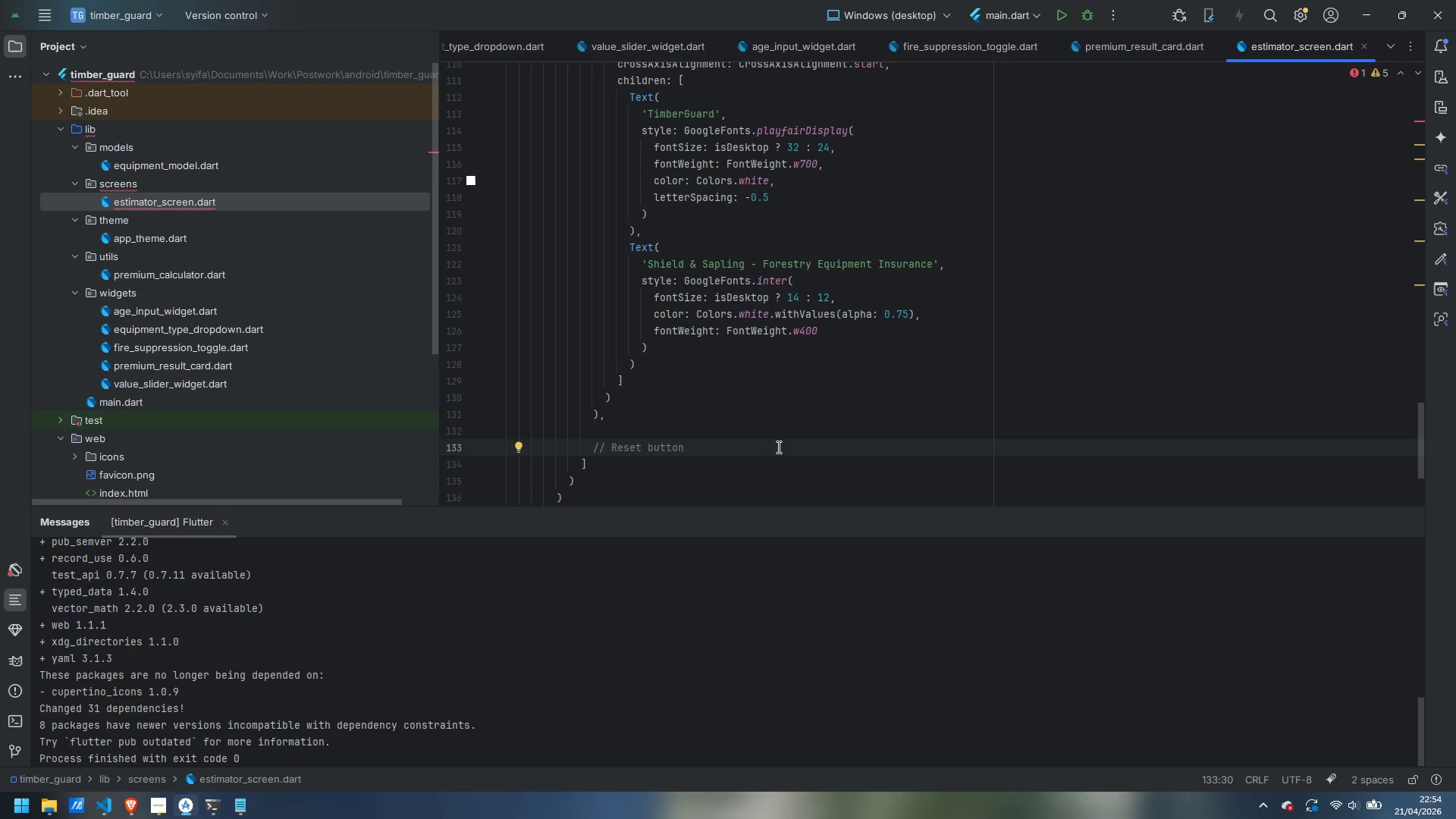 
scroll: coordinate [780, 376], scroll_direction: up, amount: 35.0
 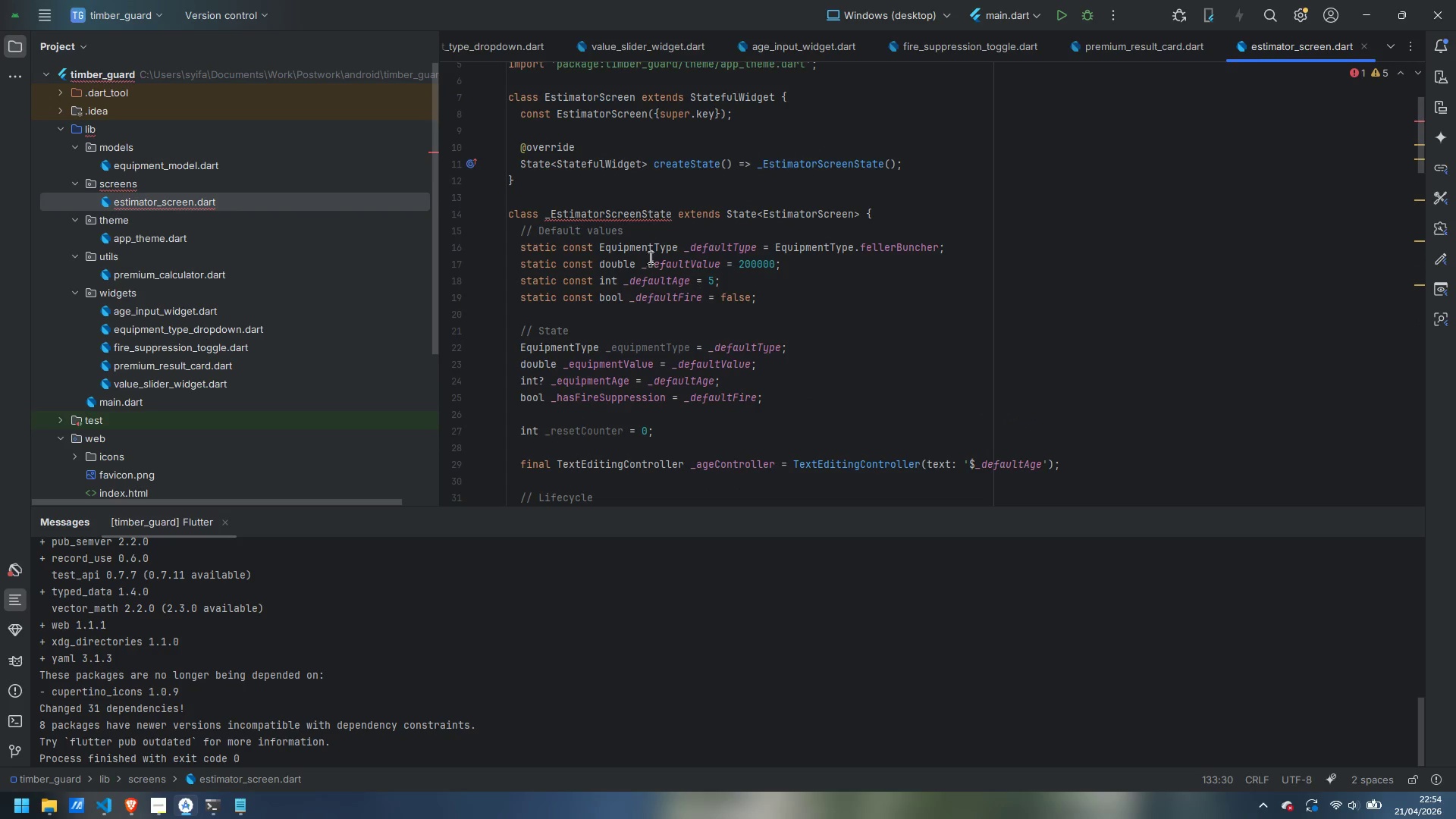 
scroll: coordinate [631, 221], scroll_direction: down, amount: 6.0
 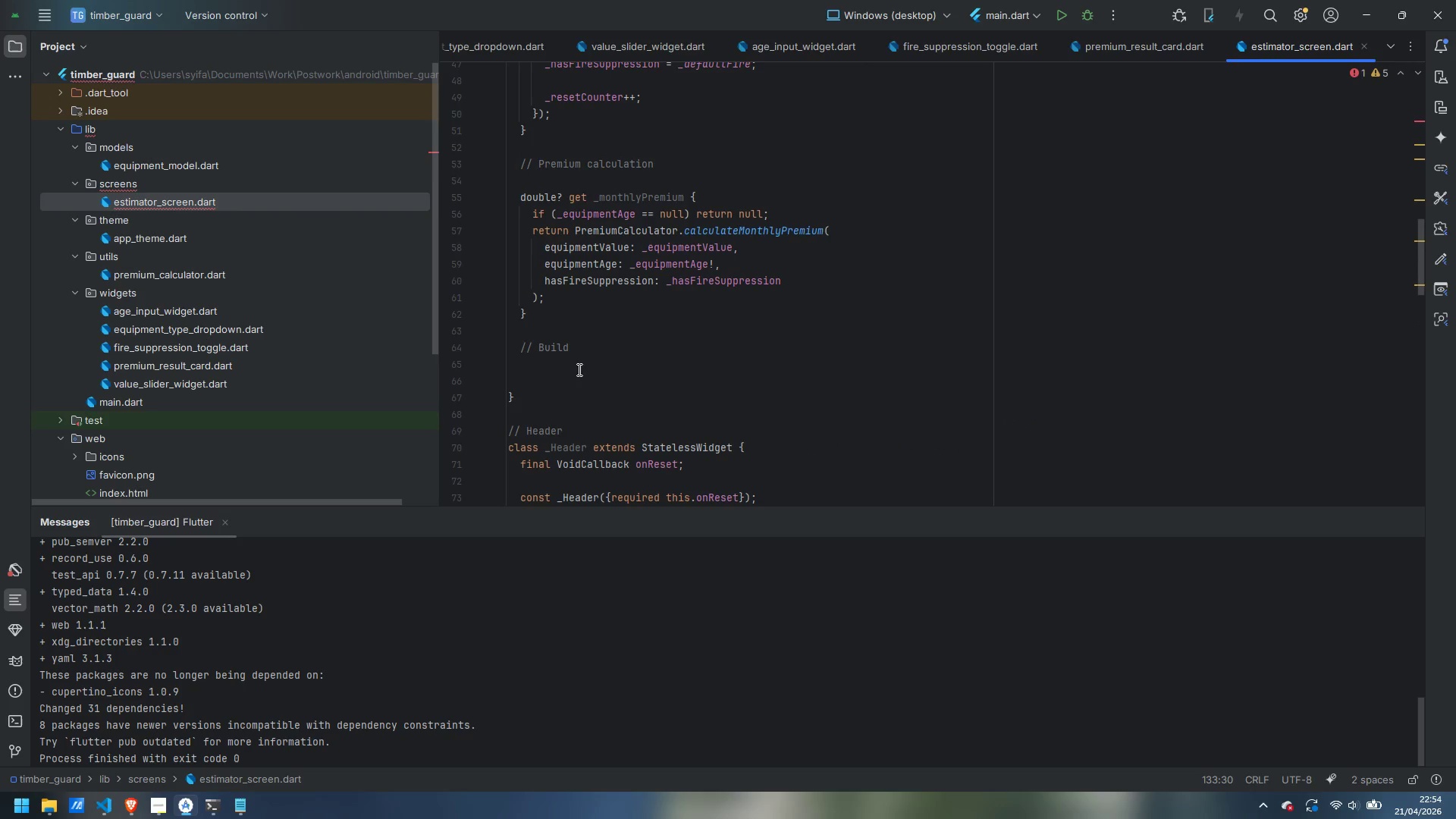 
left_click([571, 365])
 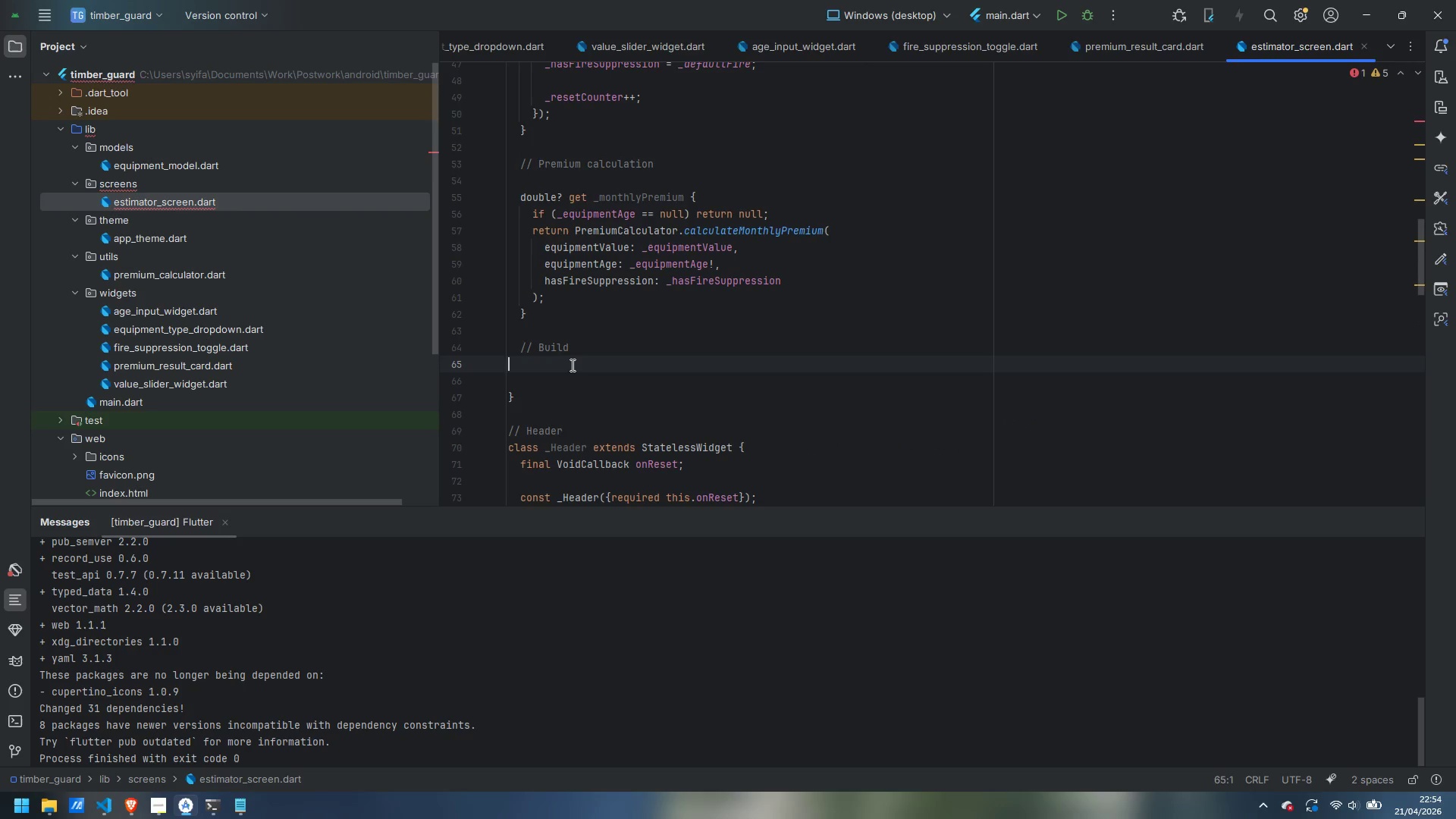 
key(Enter)
 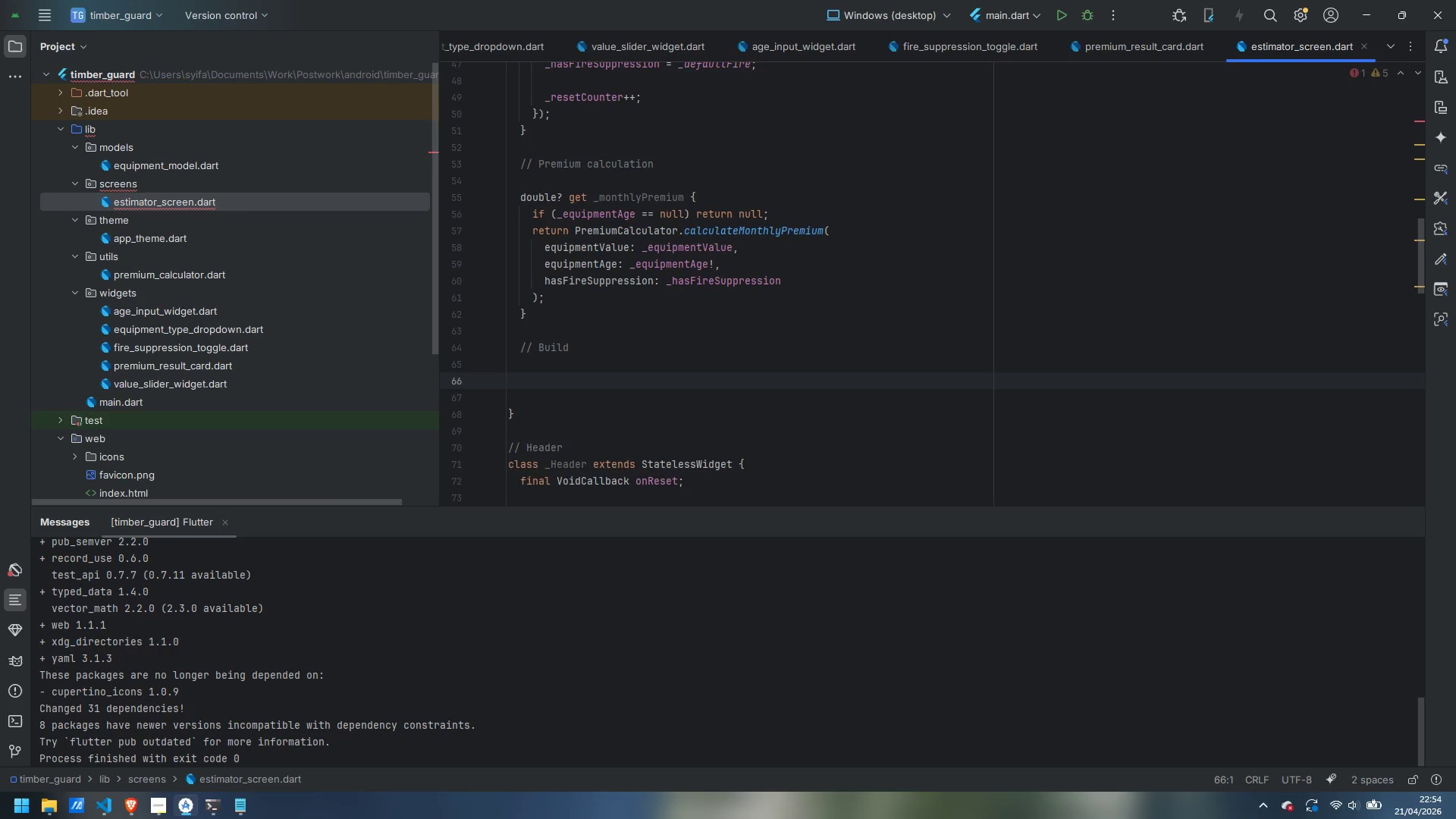 
key(Backspace)
 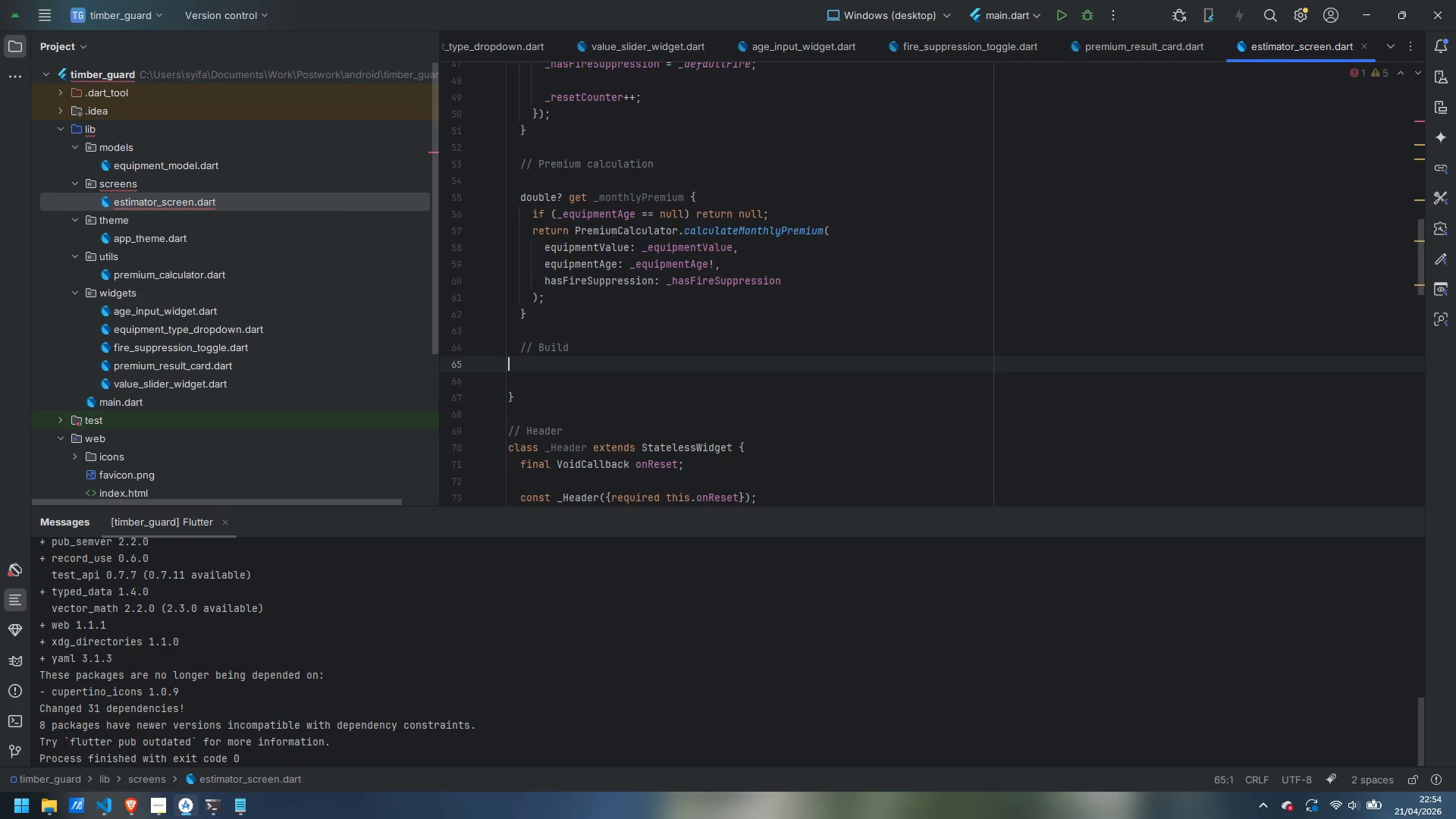 
key(Tab)
 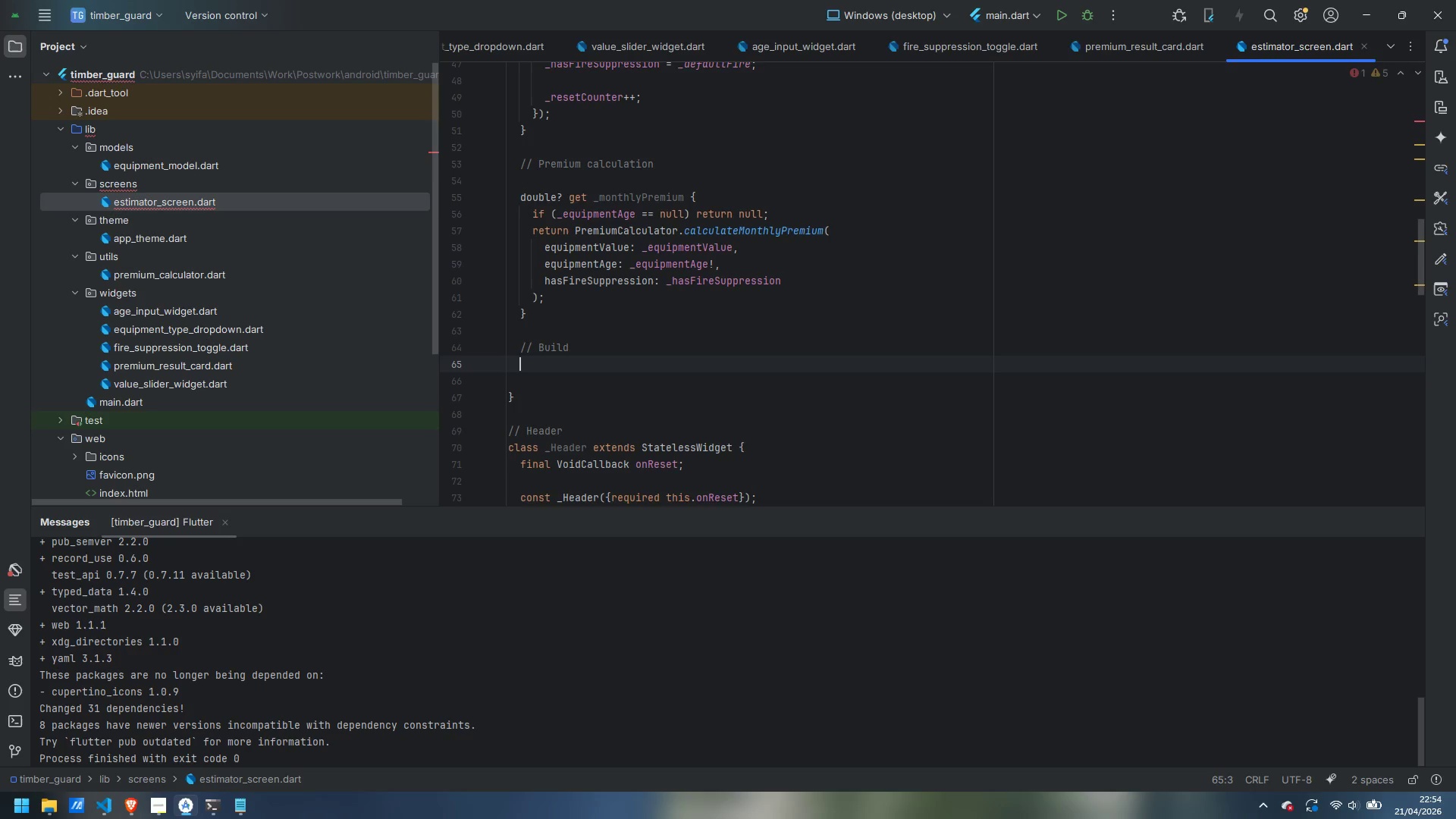 
key(Enter)
 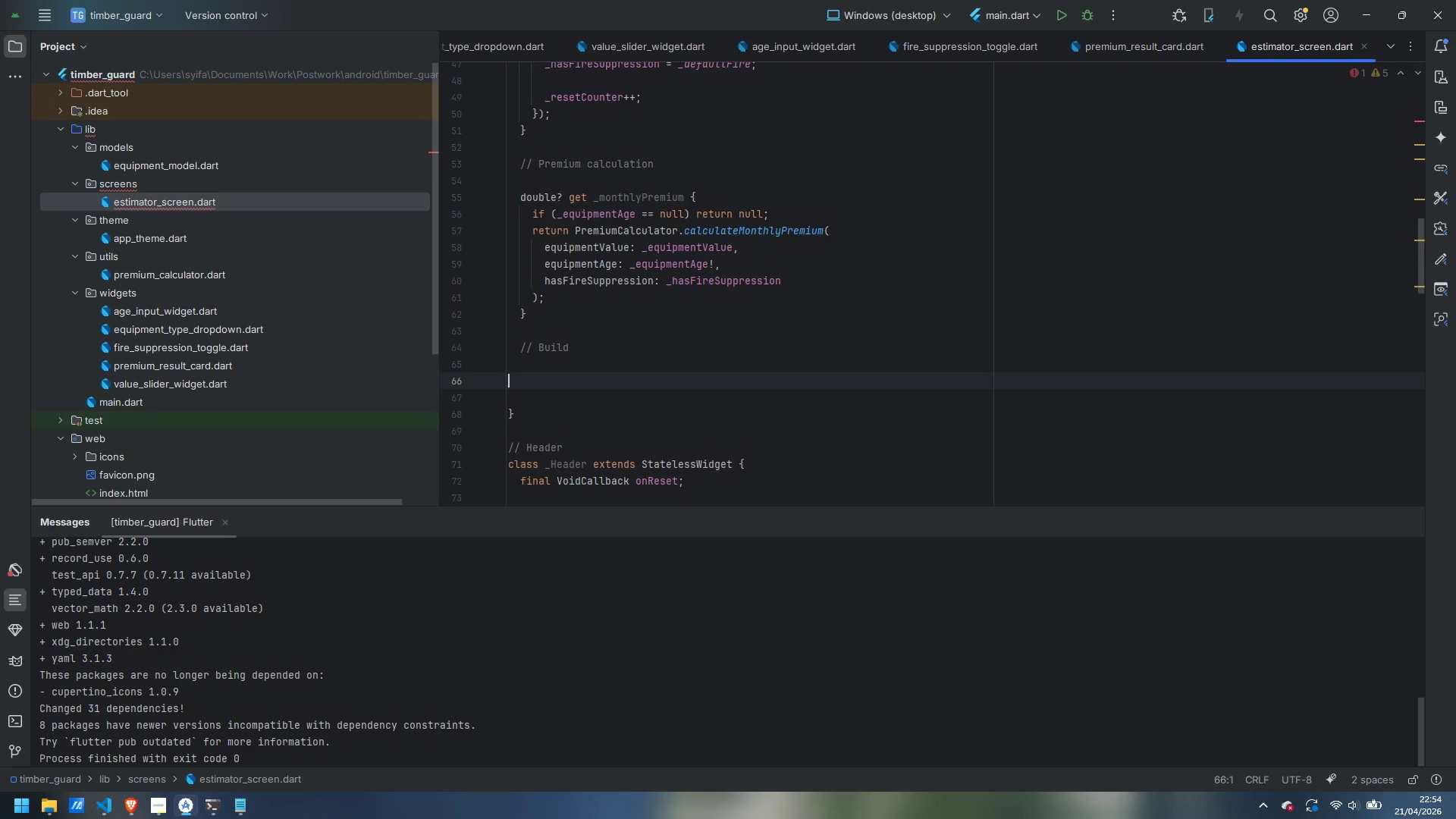 
key(Tab)
type(bui)
 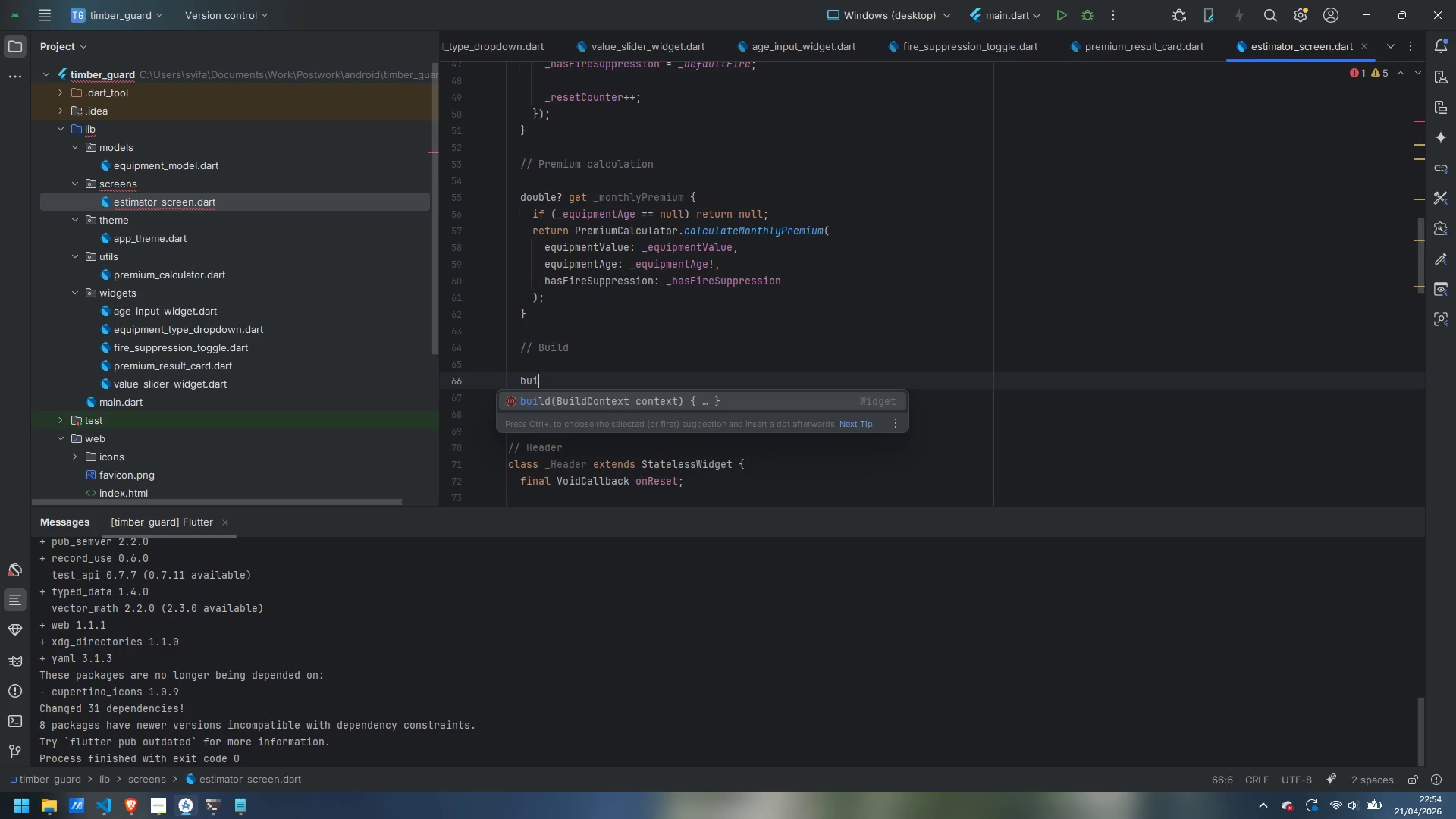 
key(Enter)
 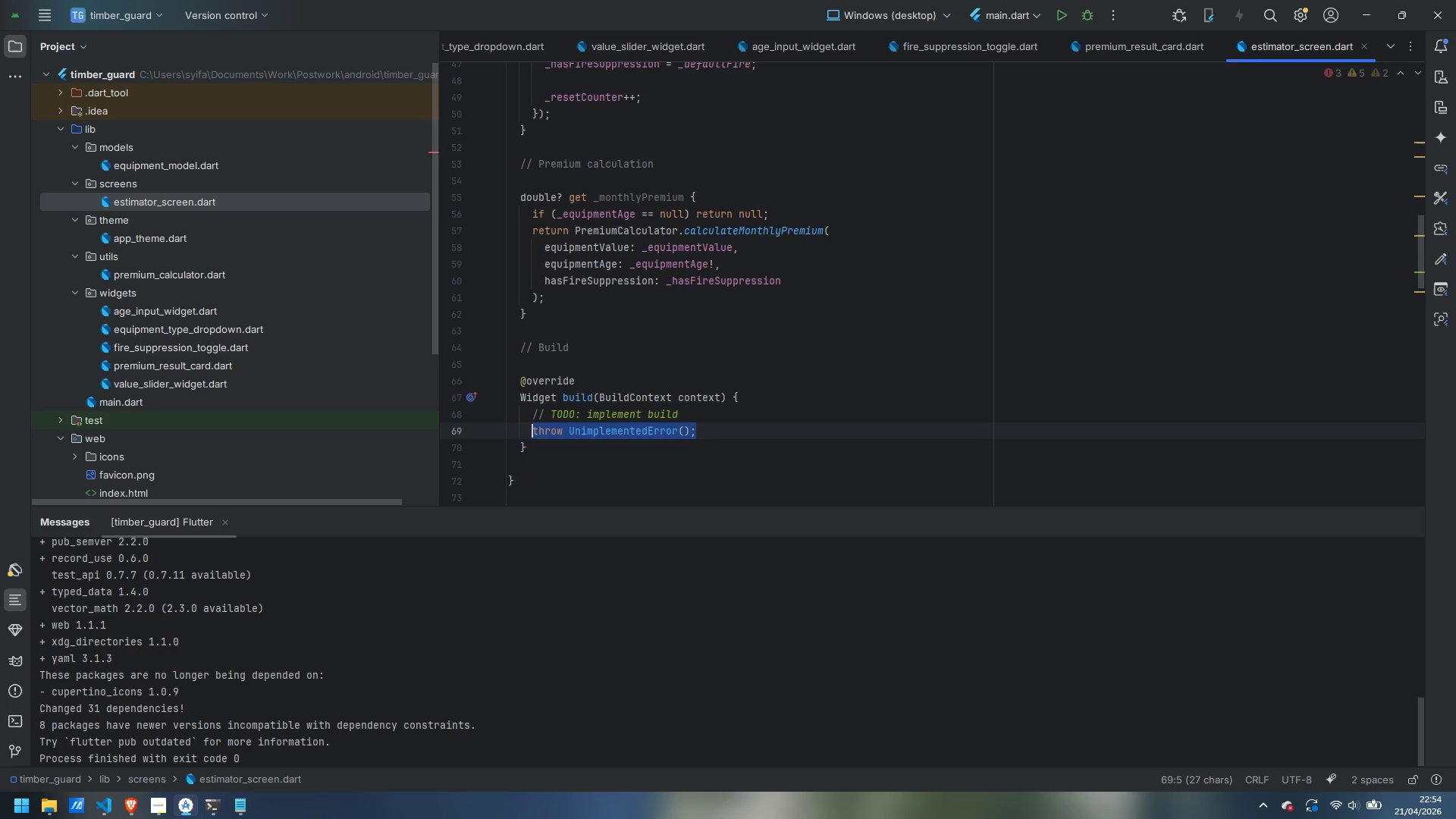 
key(Control+Backspace)
 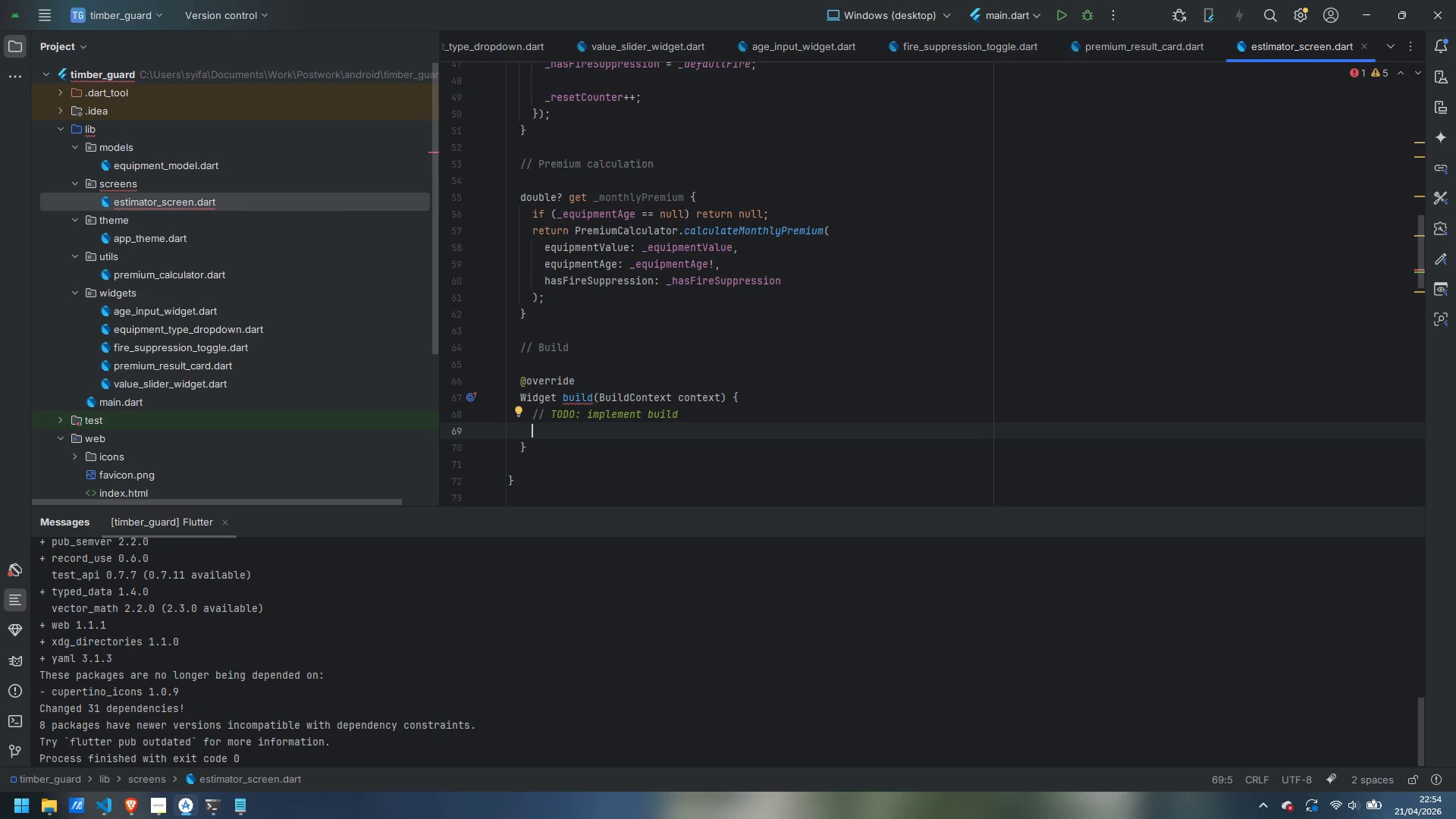 
key(Control+Backspace)
 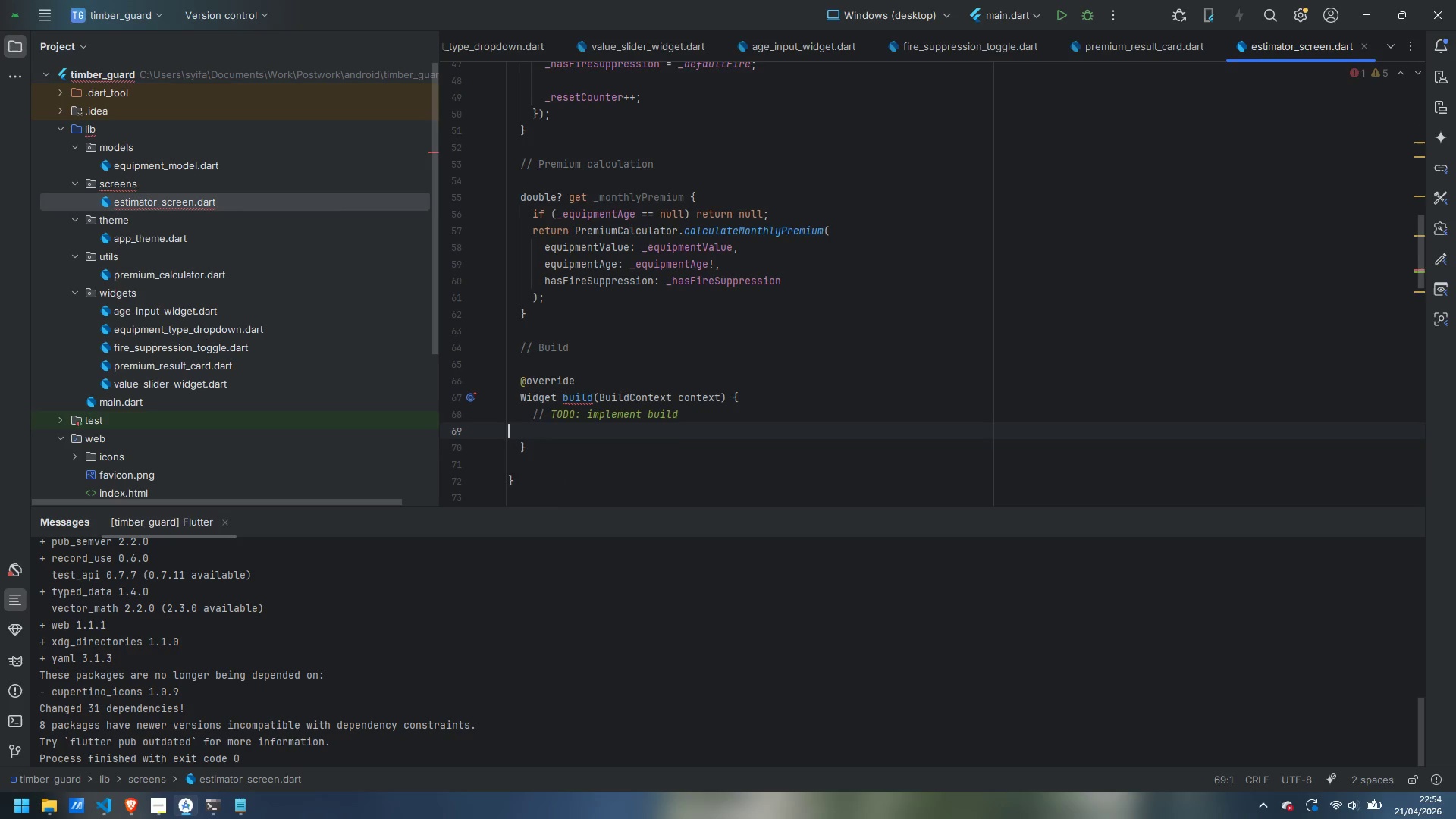 
key(Control+Backspace)
 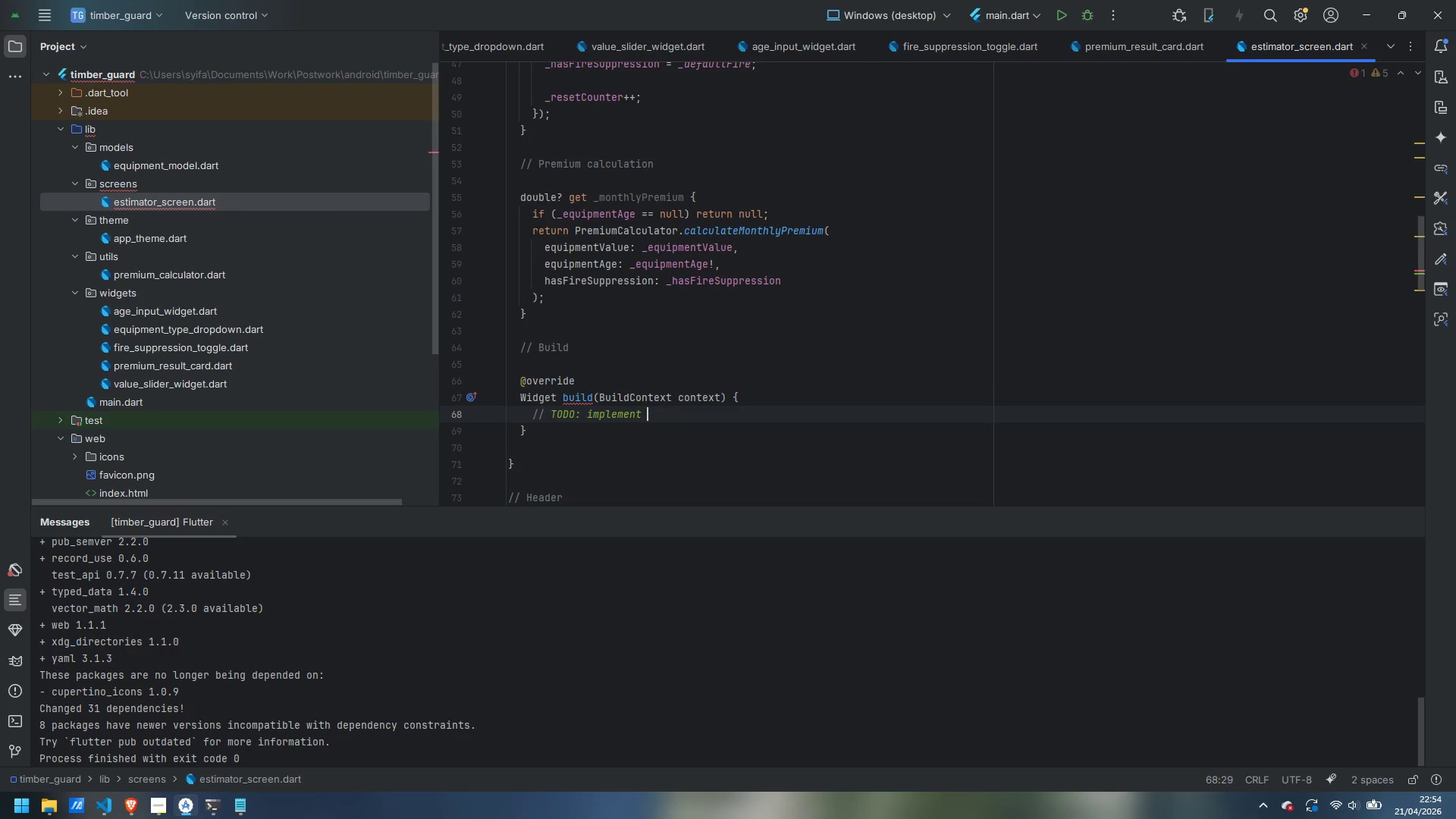 
key(Control+Backspace)
 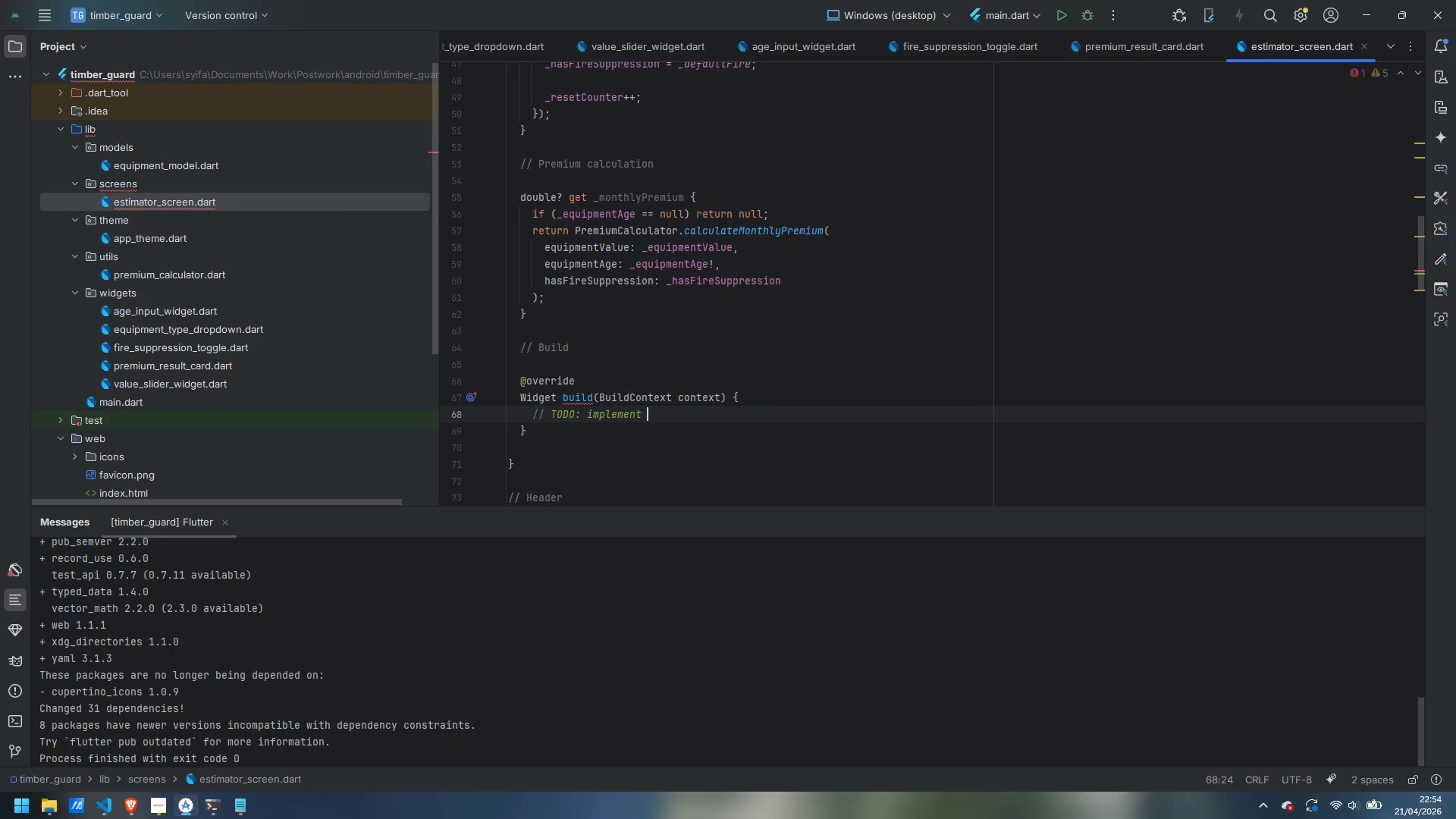 
key(Control+Backspace)
 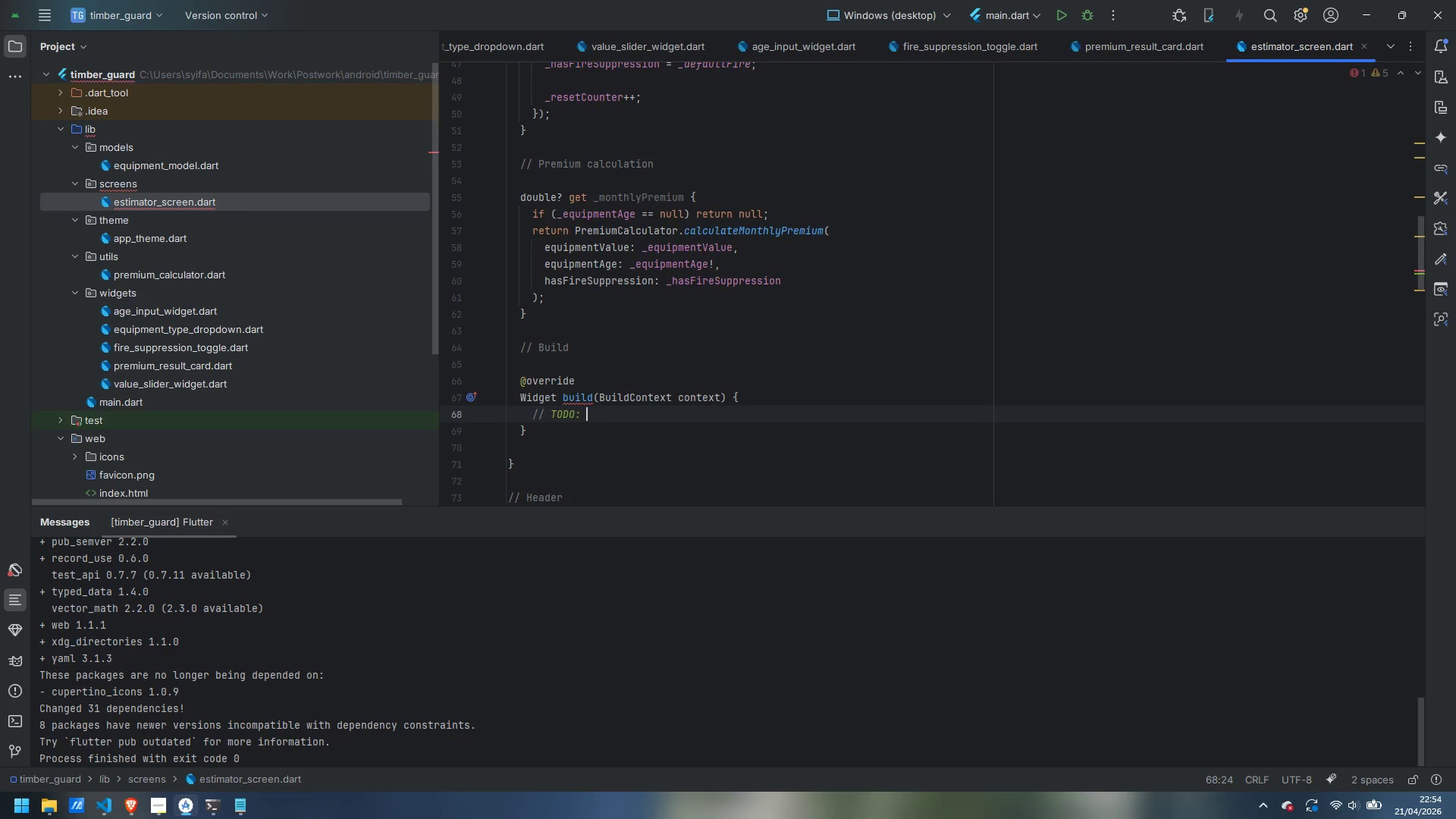 
key(Control+Backspace)
 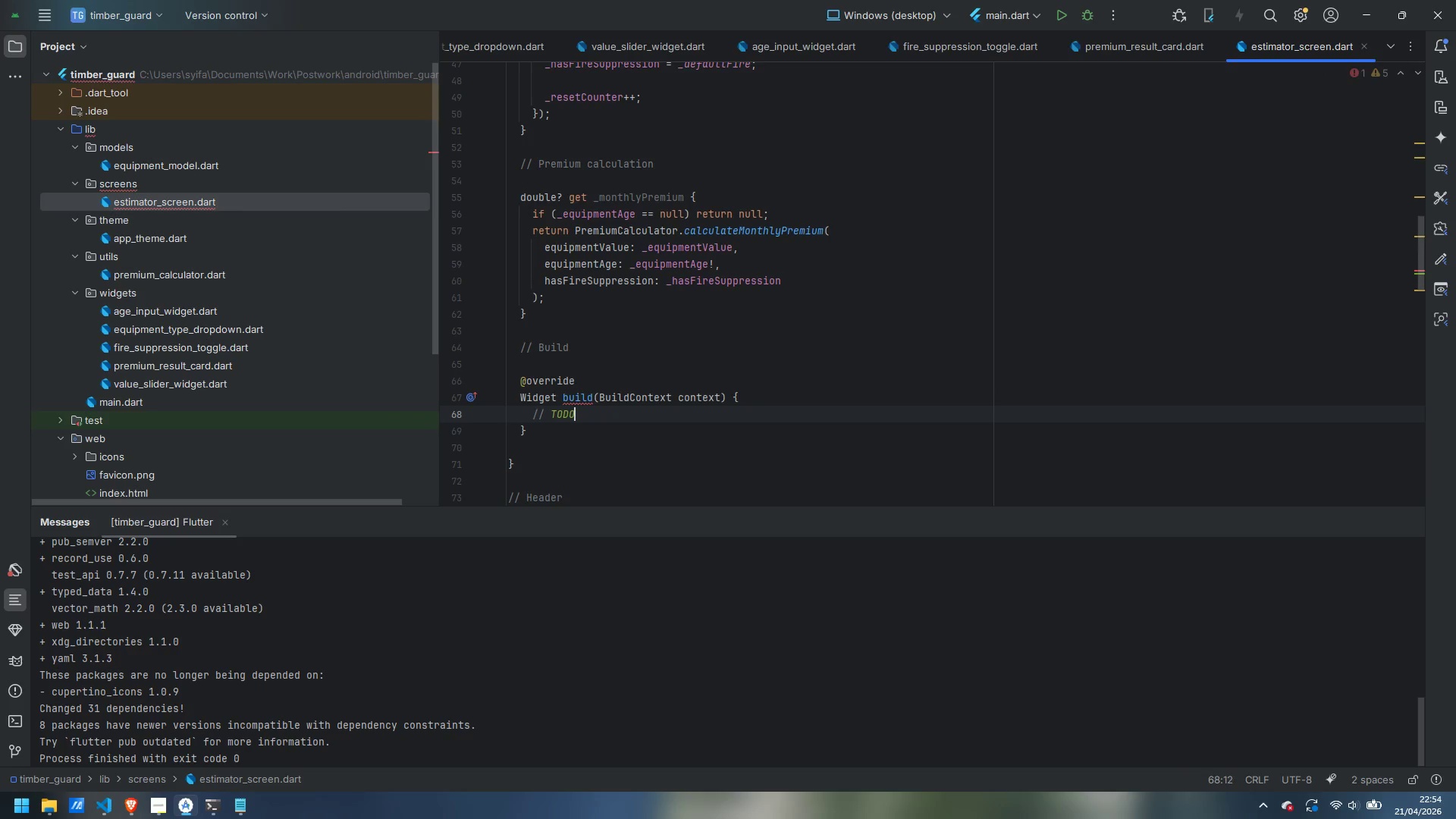 
key(Control+Backspace)
 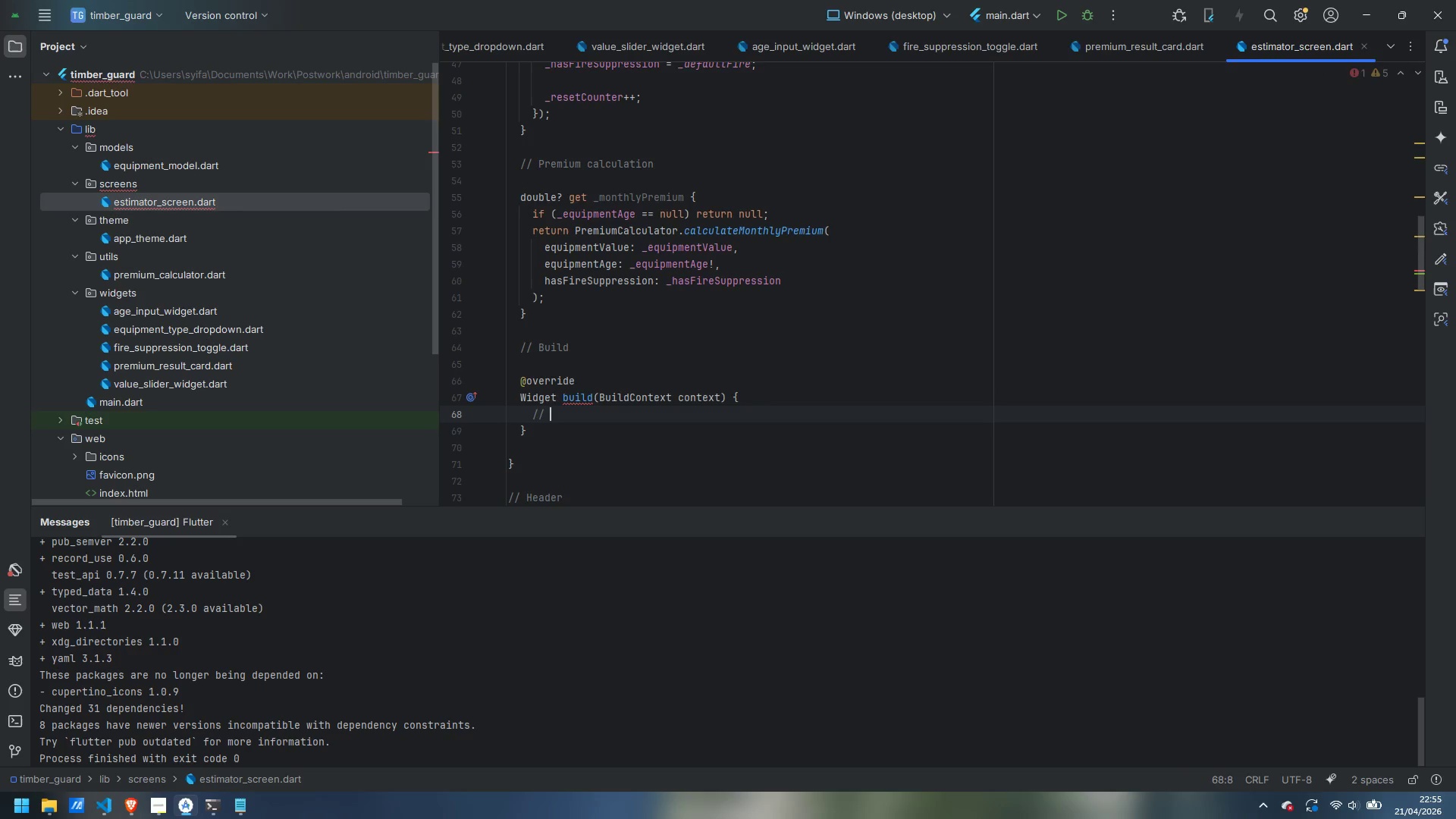 
key(Control+Backspace)
 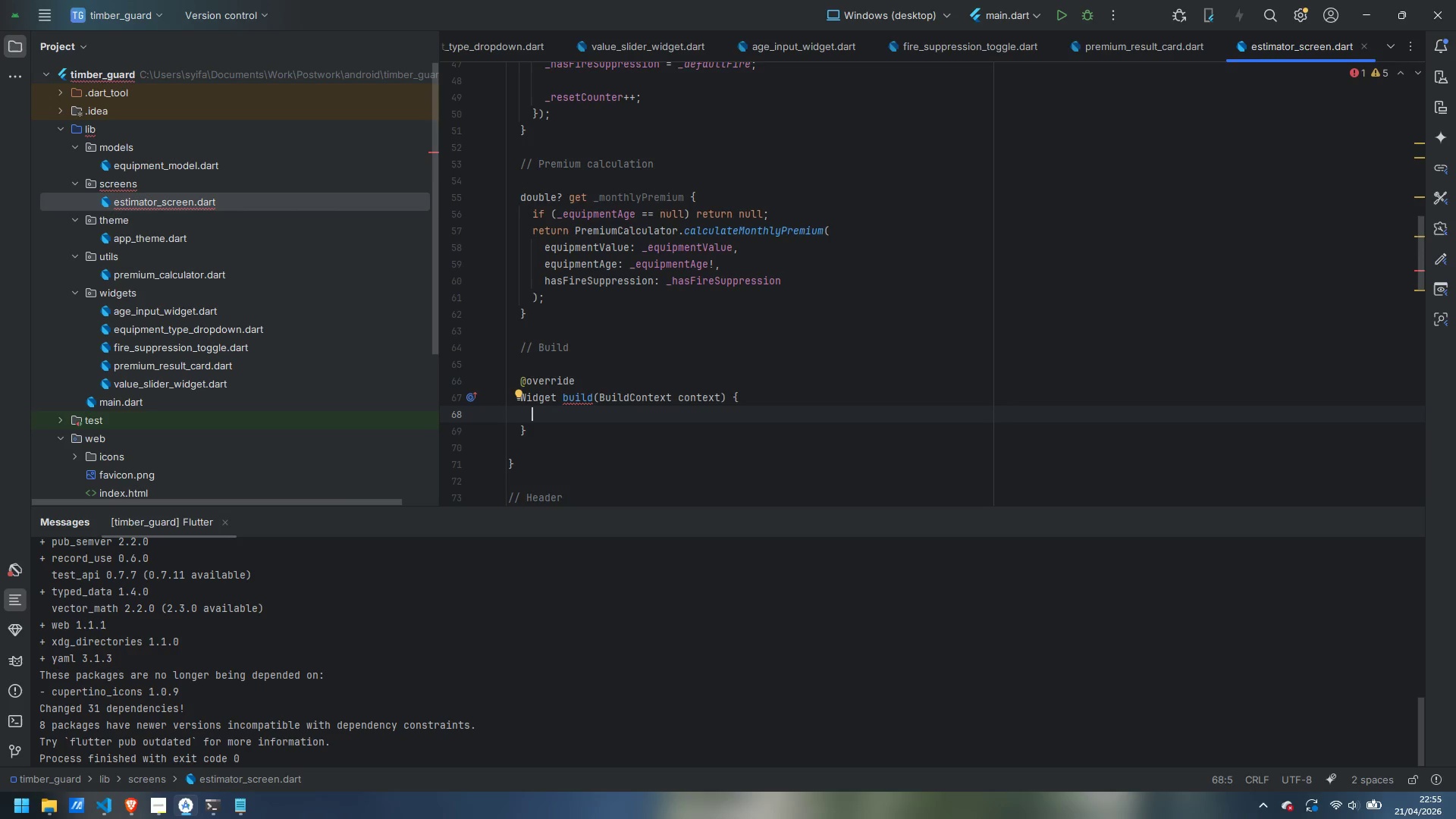 
type(return Scaffold)
 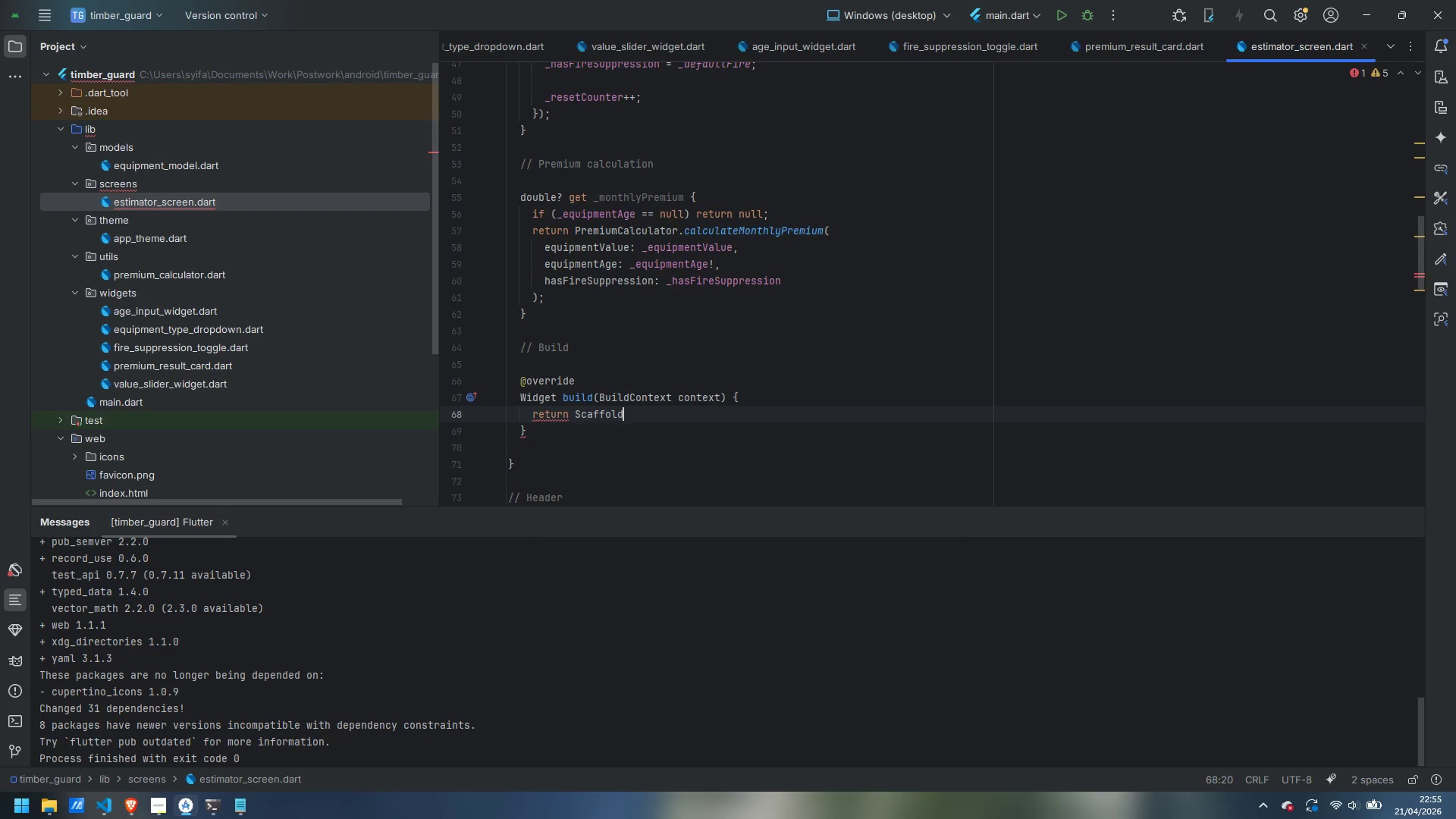 
key(Enter)
 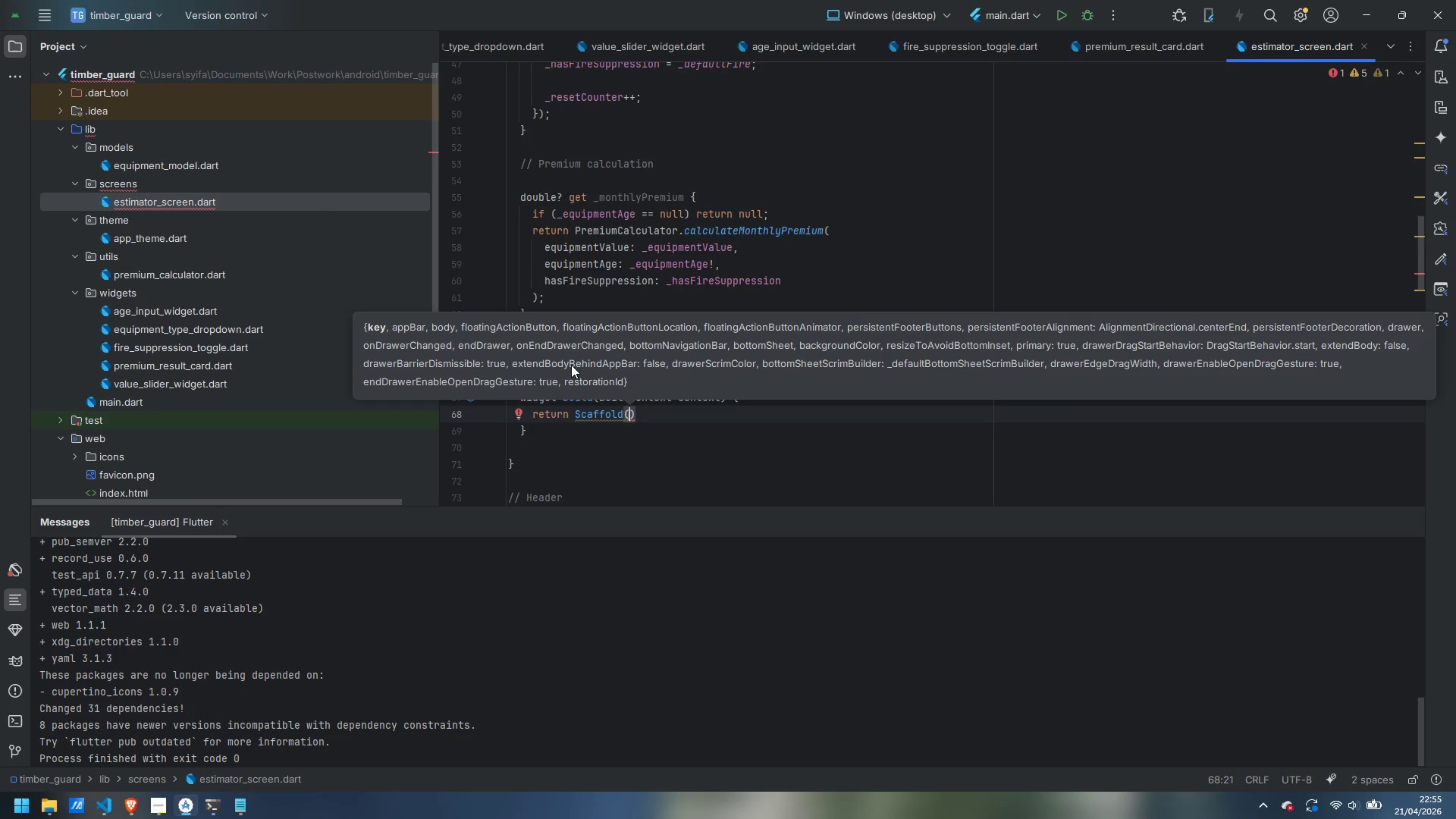 
wait(5.62)
 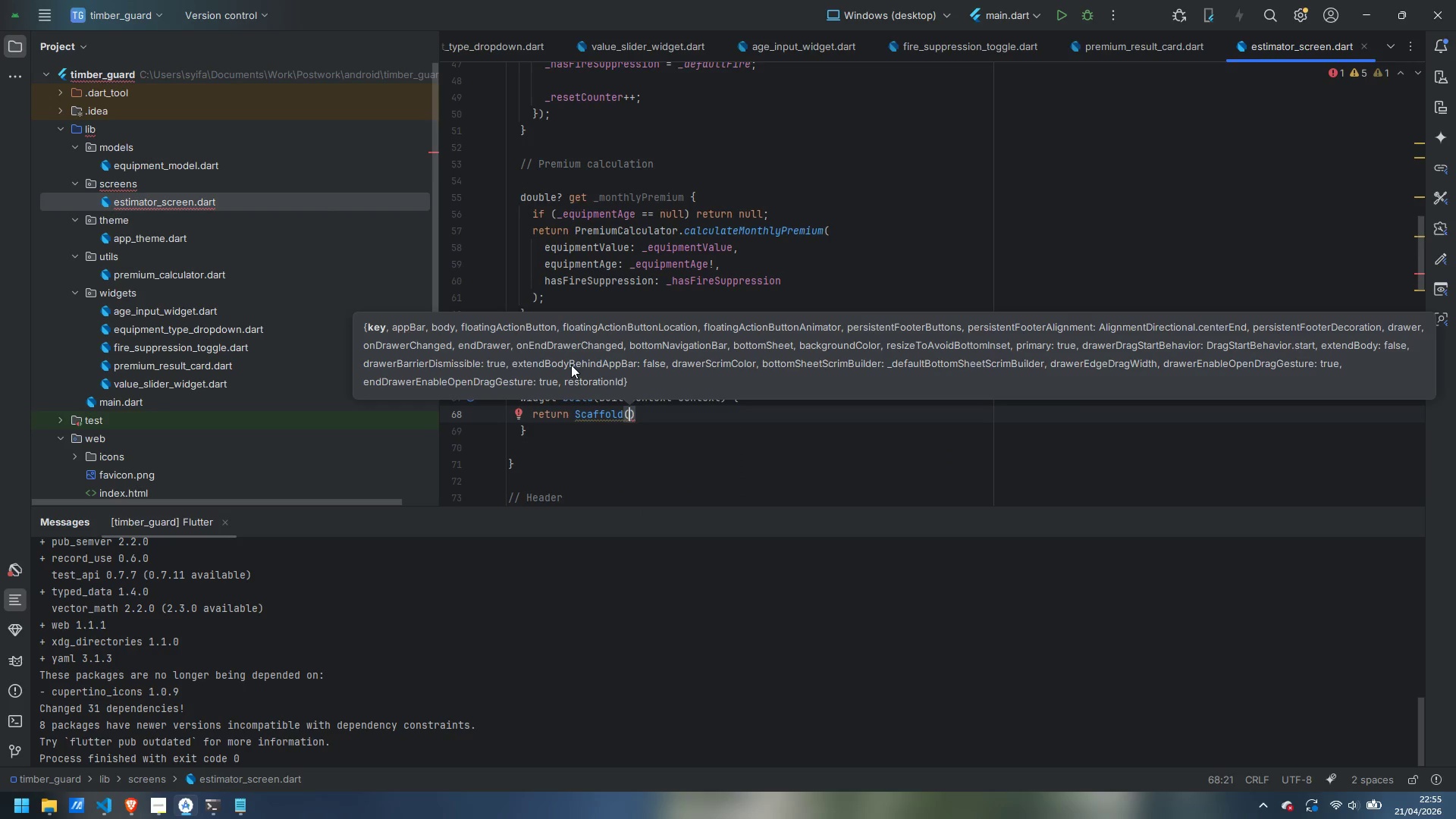 
key(Control+Z)
 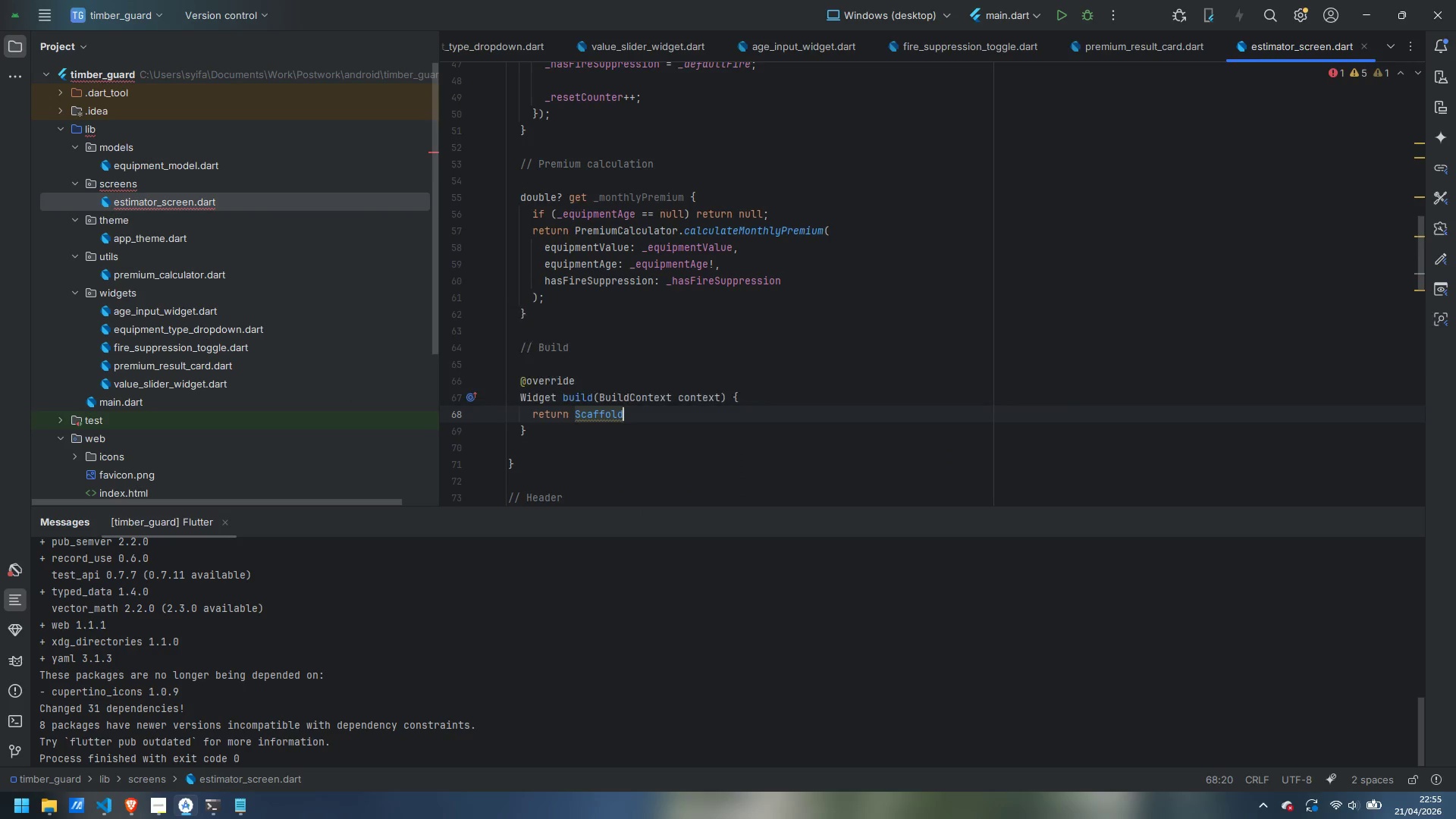 
key(Control+Z)
 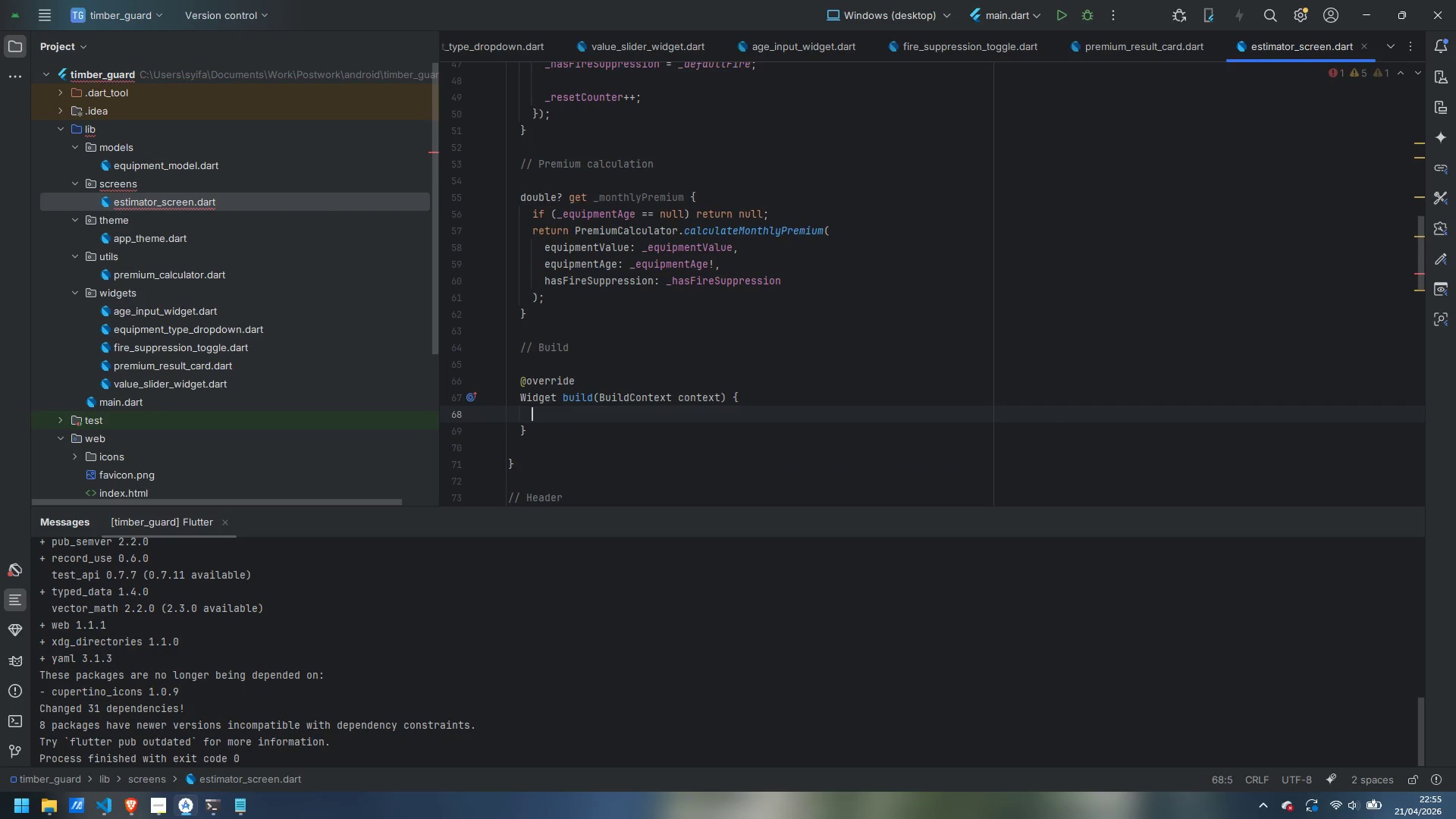 
key(Control+Z)
 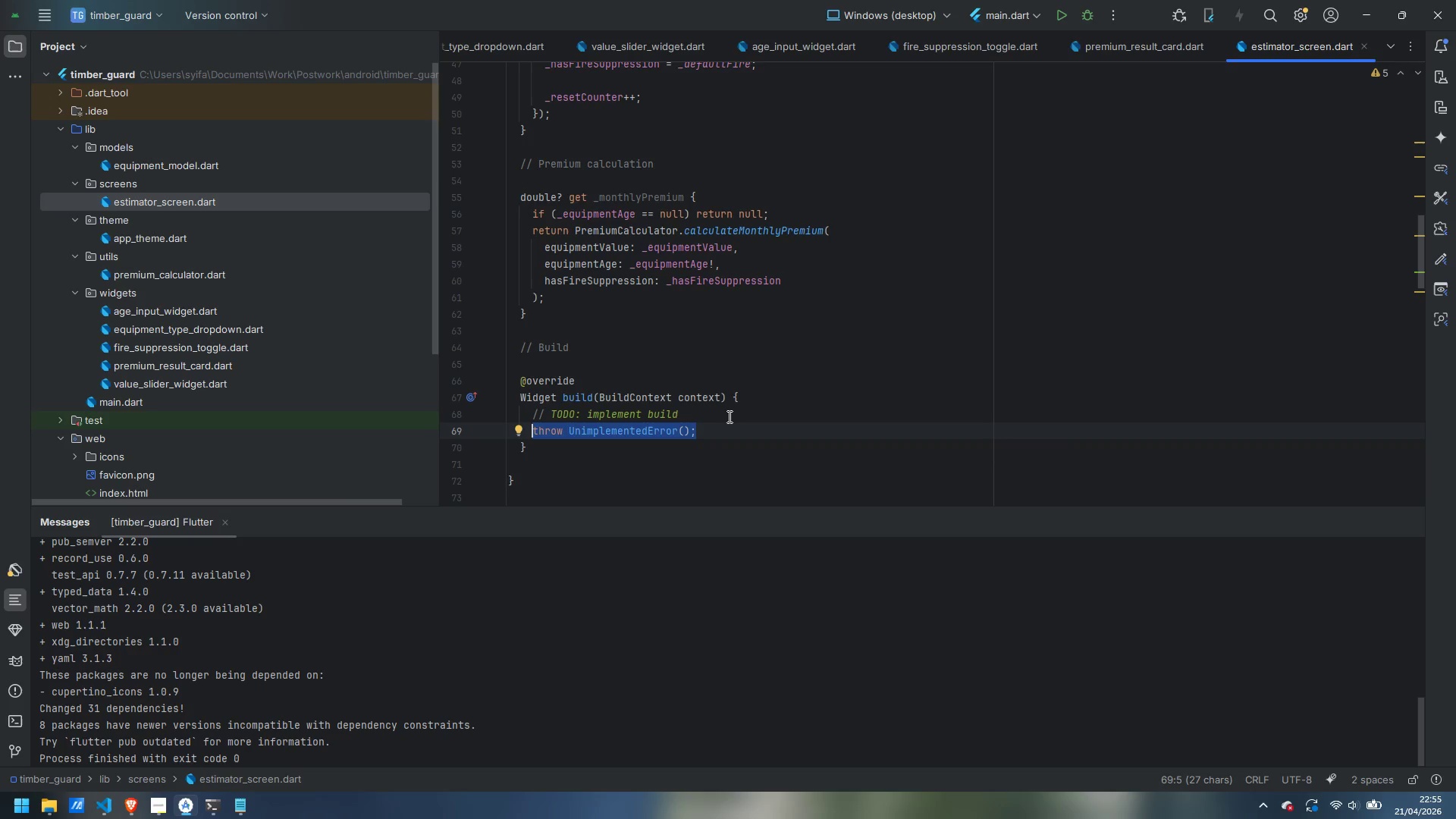 
left_click([728, 425])
 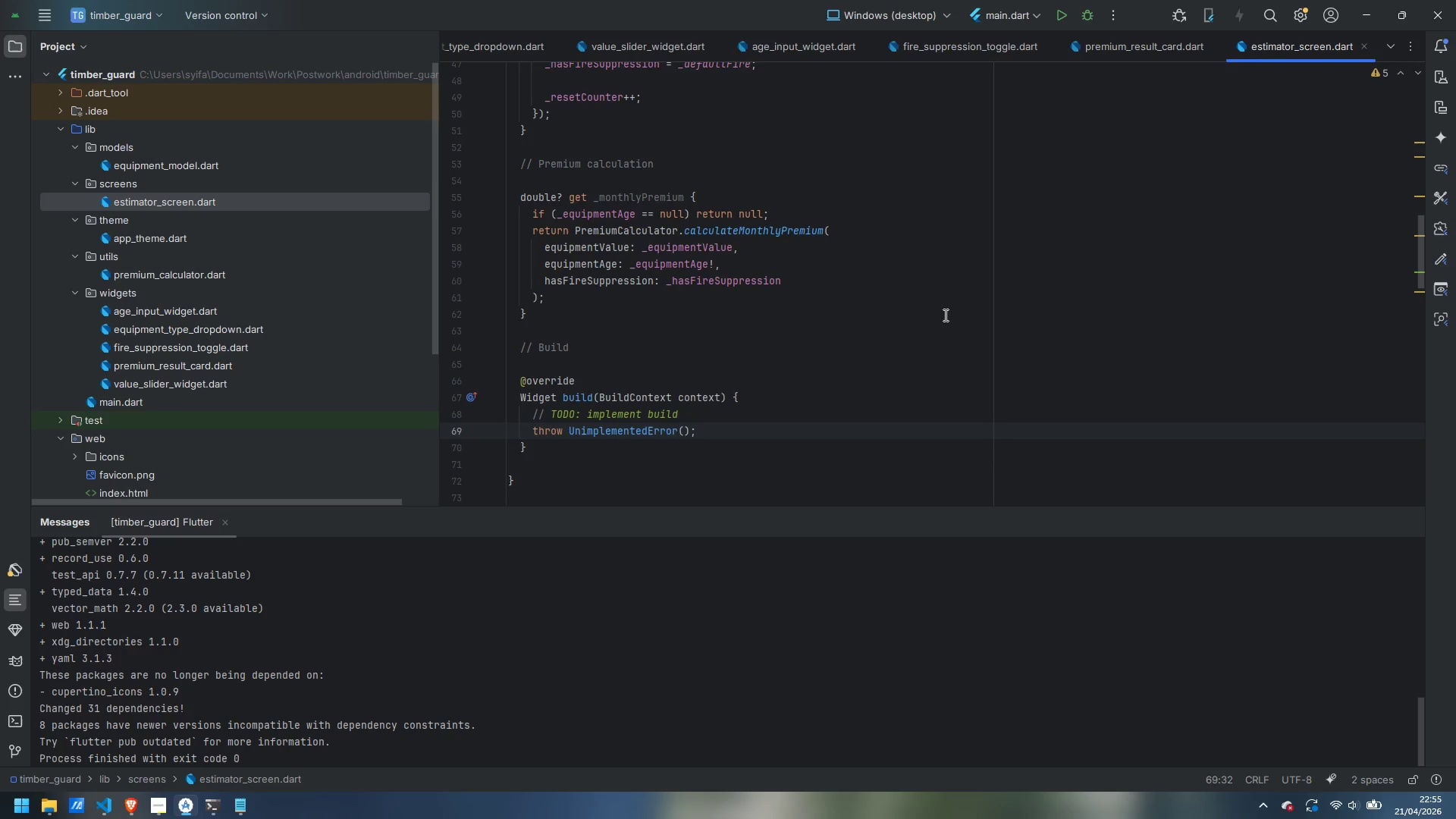 